 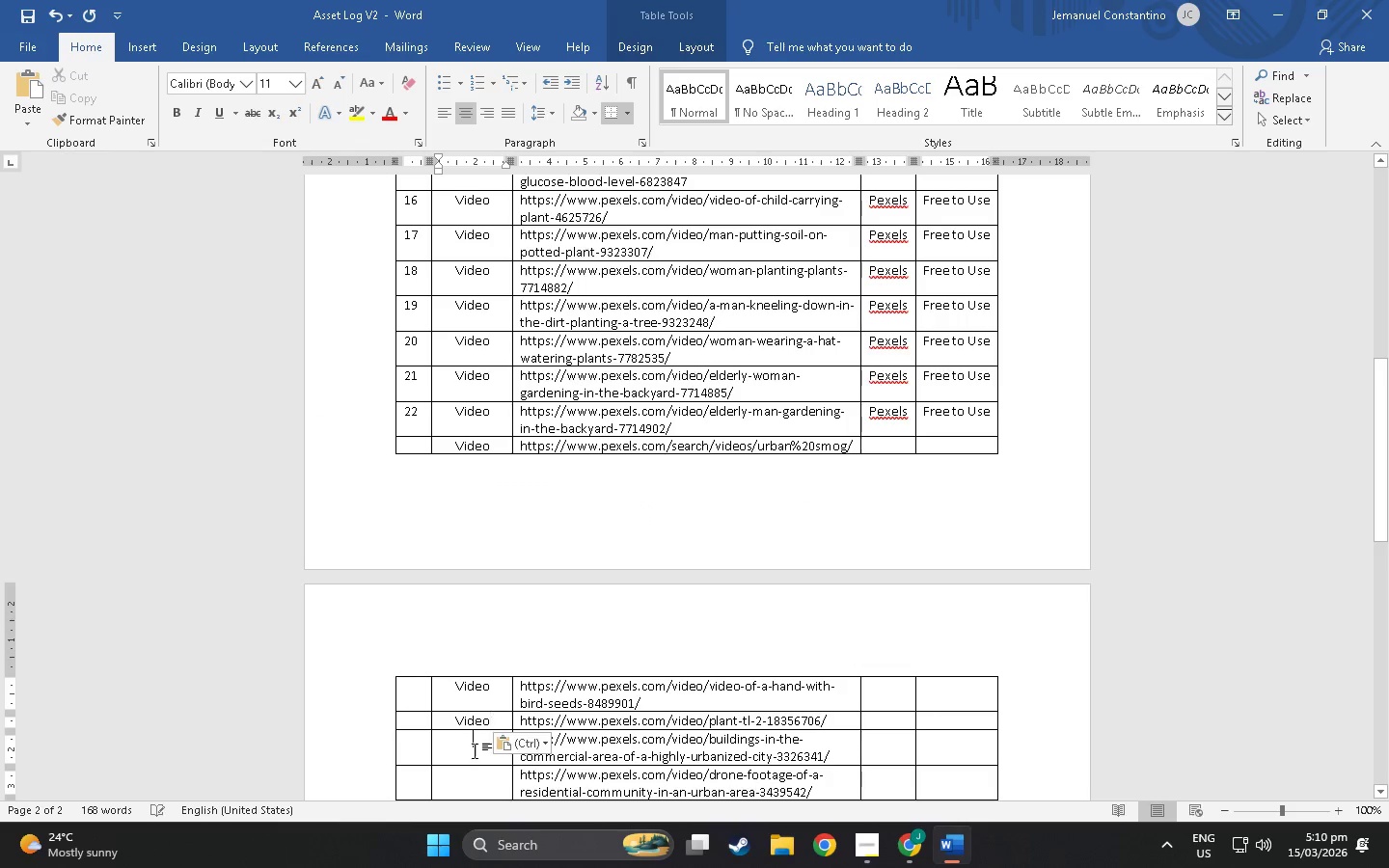 
key(Control+ControlLeft)
 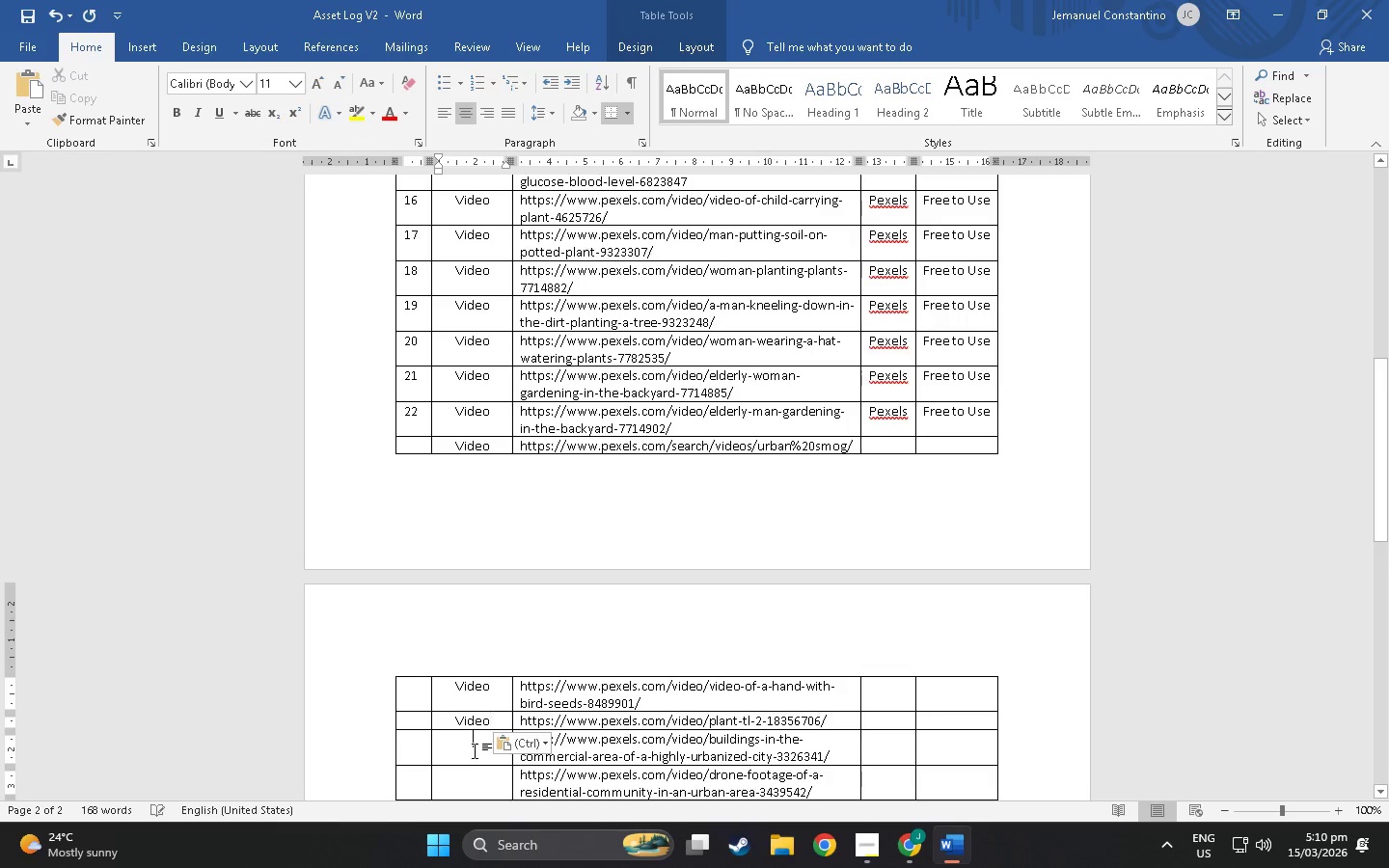 
key(Control+V)
 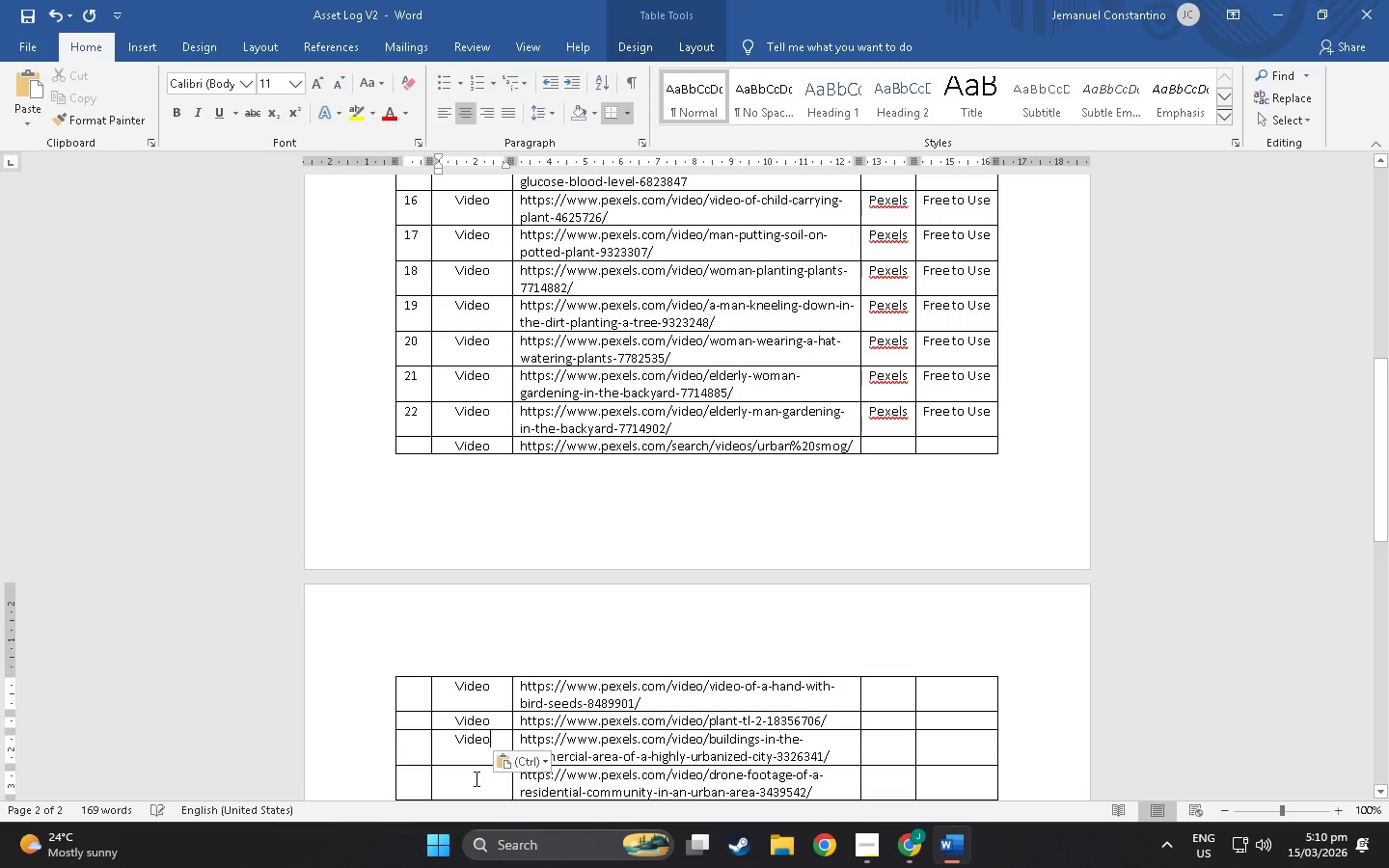 
left_click([475, 778])
 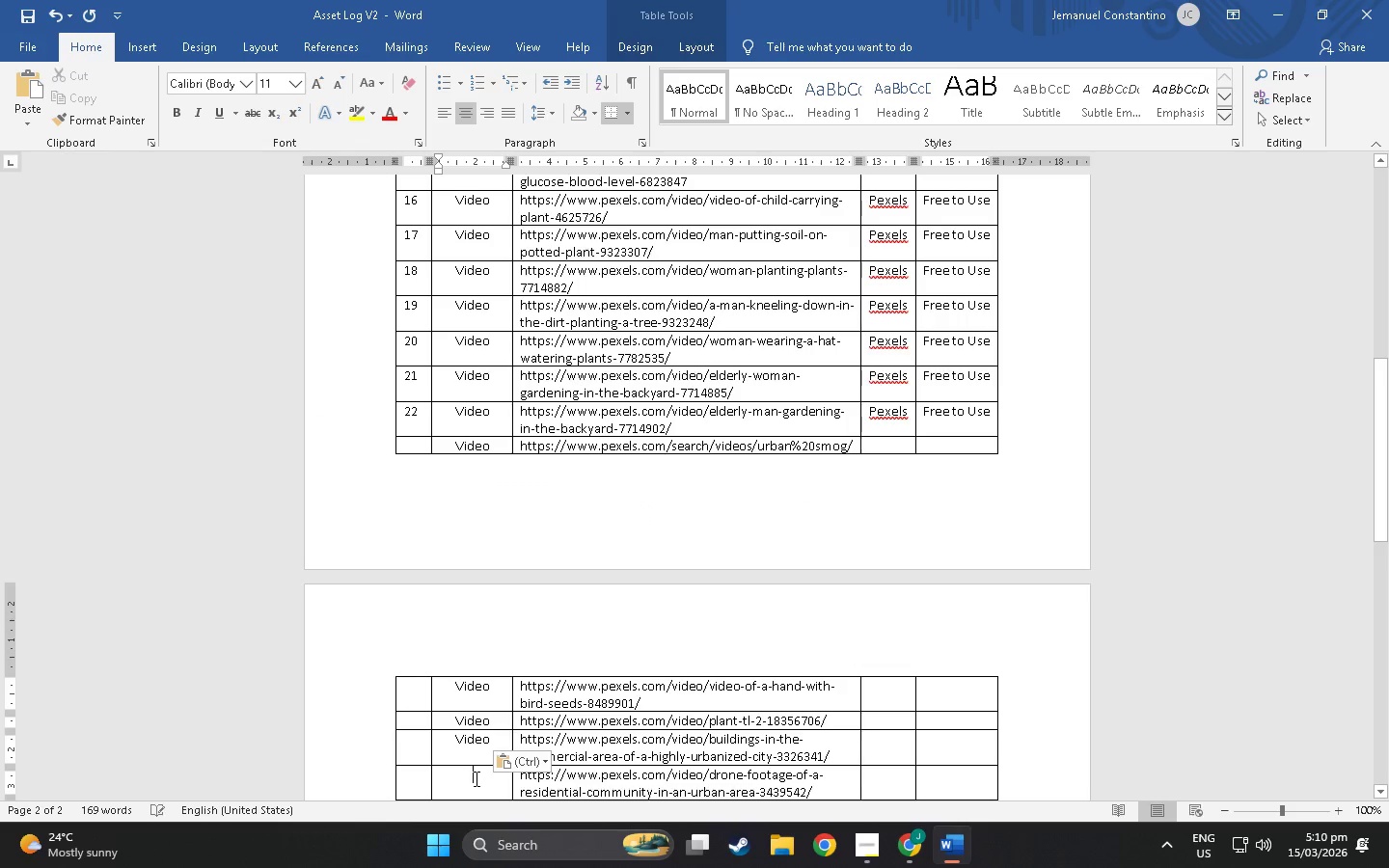 
key(Control+ControlLeft)
 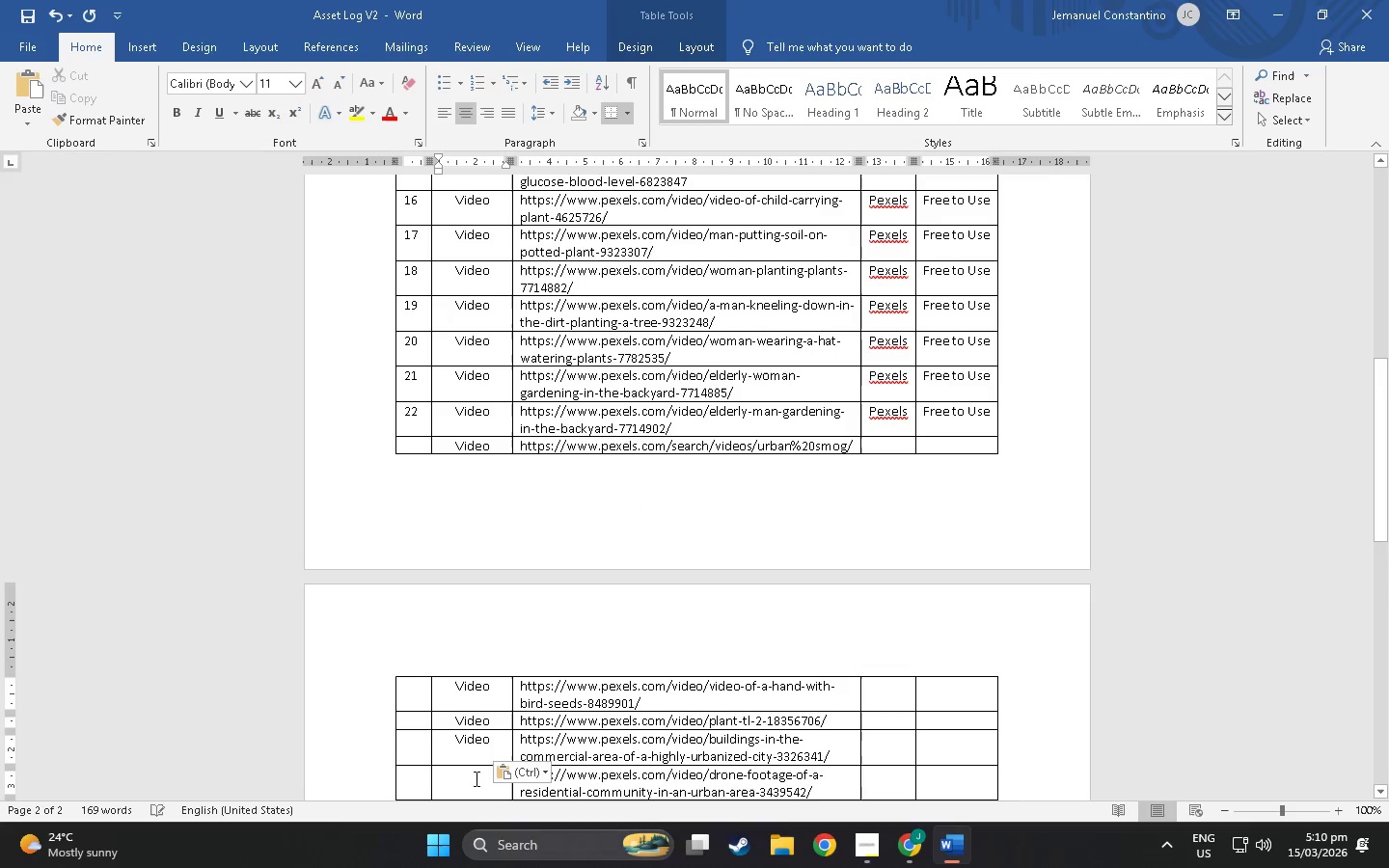 
key(Control+V)
 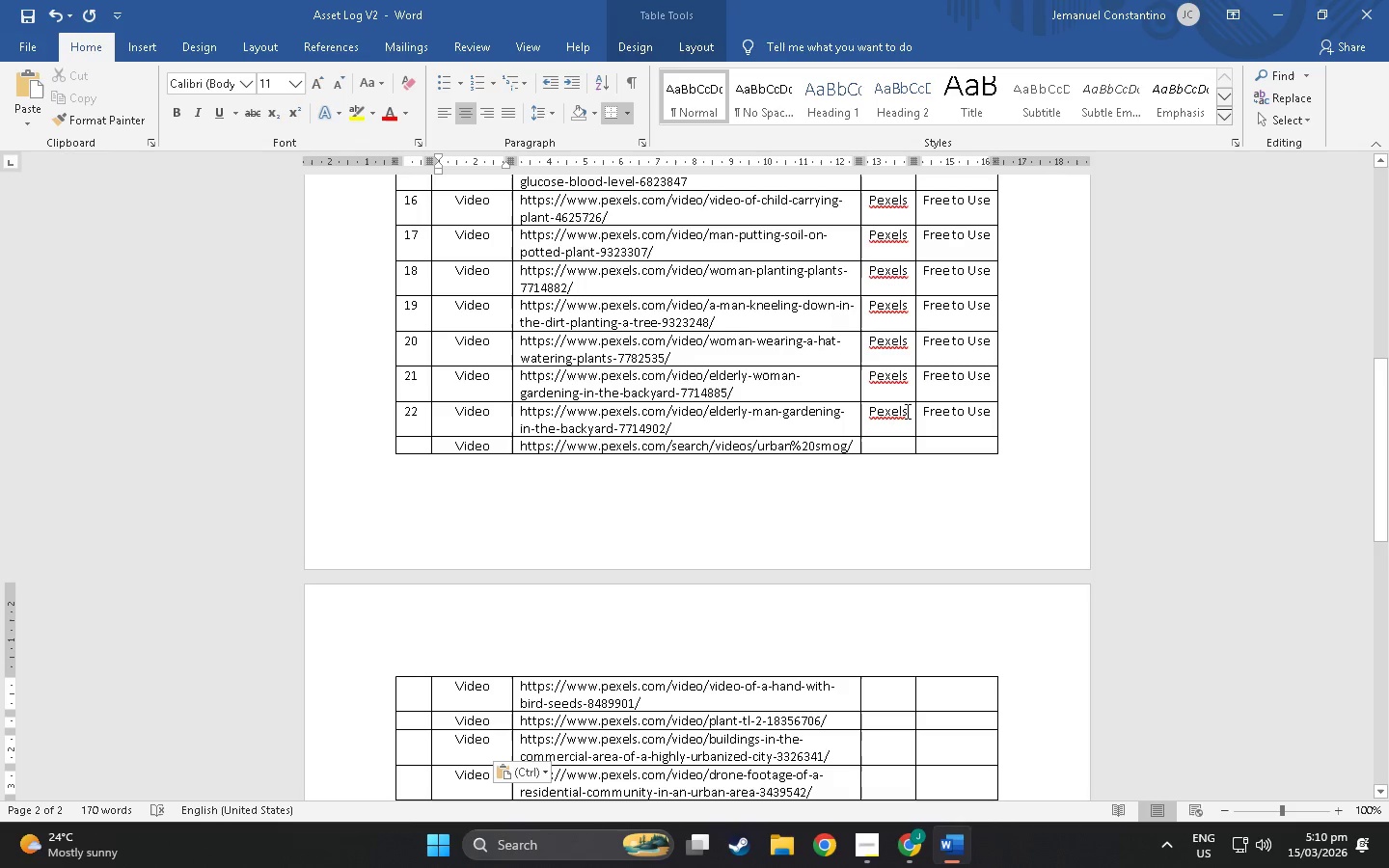 
left_click_drag(start_coordinate=[907, 411], to_coordinate=[869, 408])
 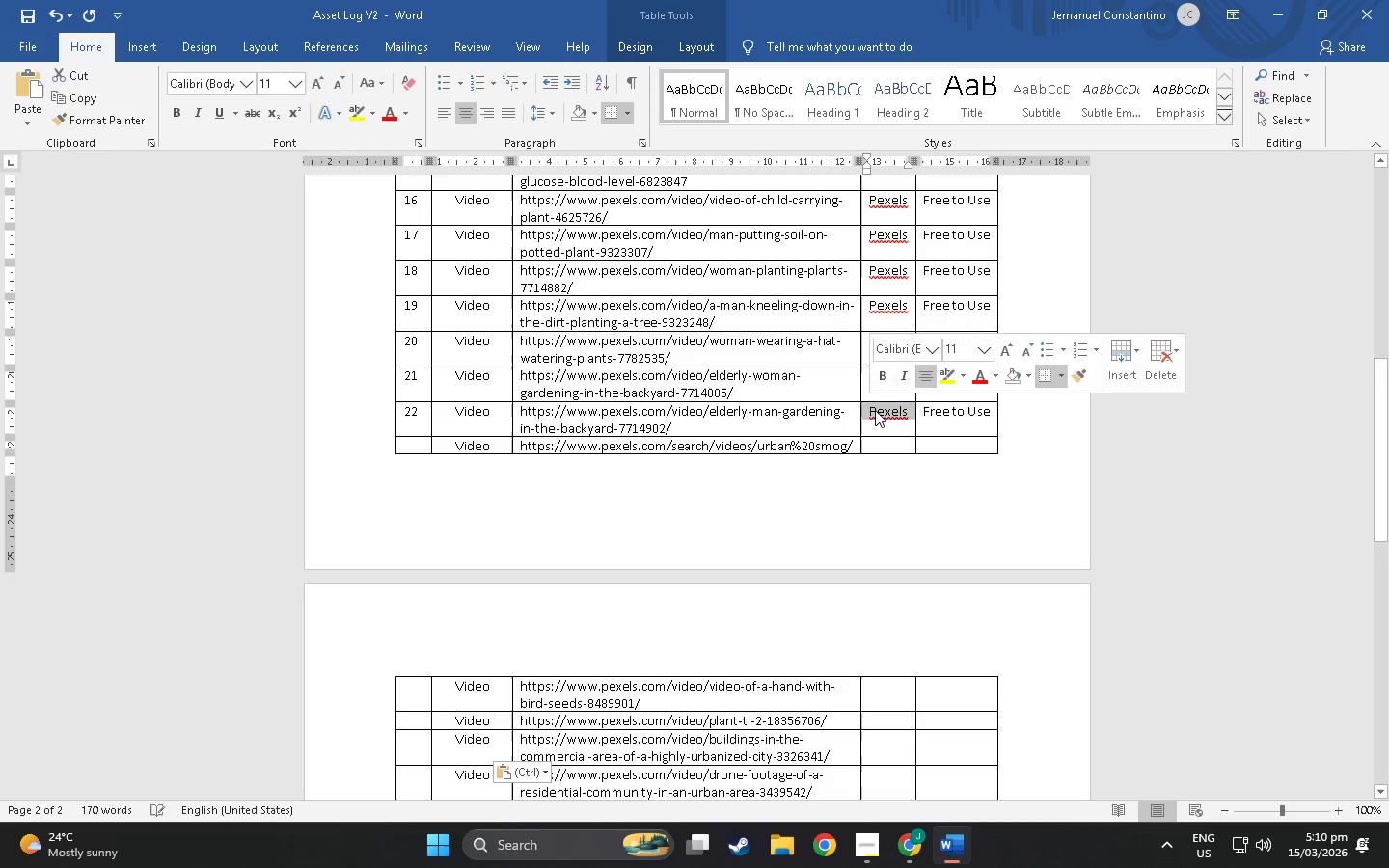 
left_click([875, 410])
 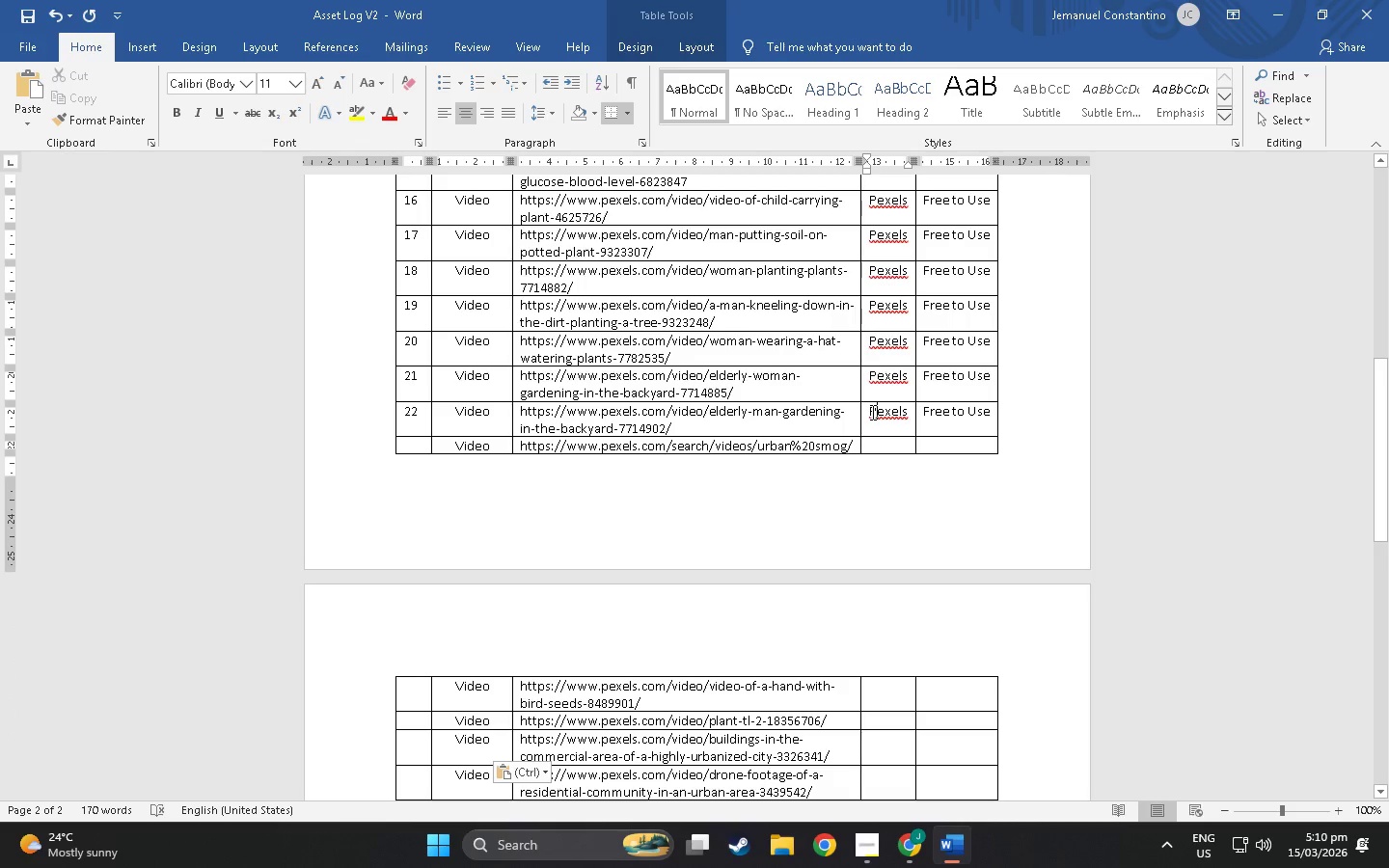 
left_click_drag(start_coordinate=[871, 412], to_coordinate=[912, 413])
 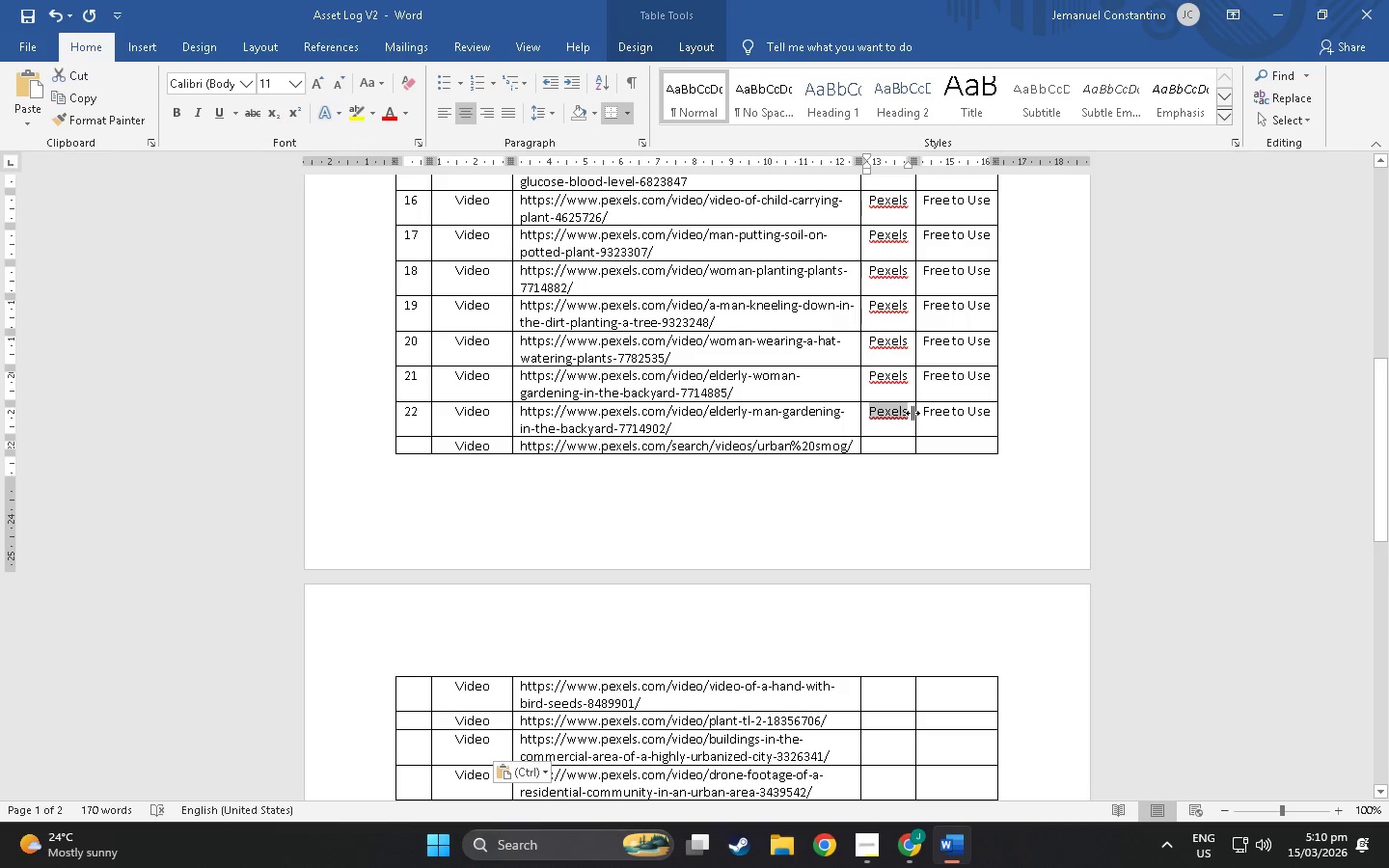 
key(Control+C)
 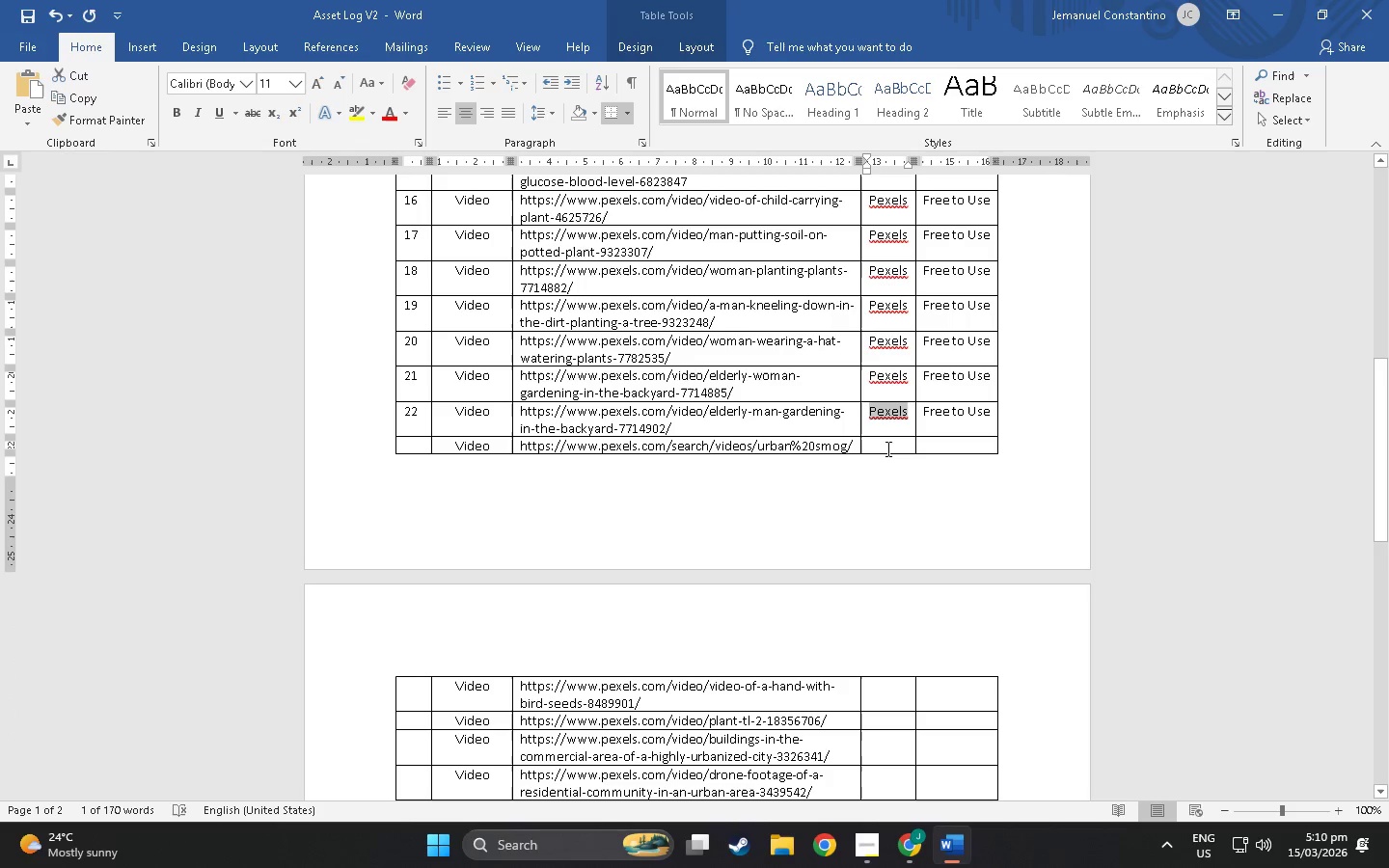 
left_click([886, 448])
 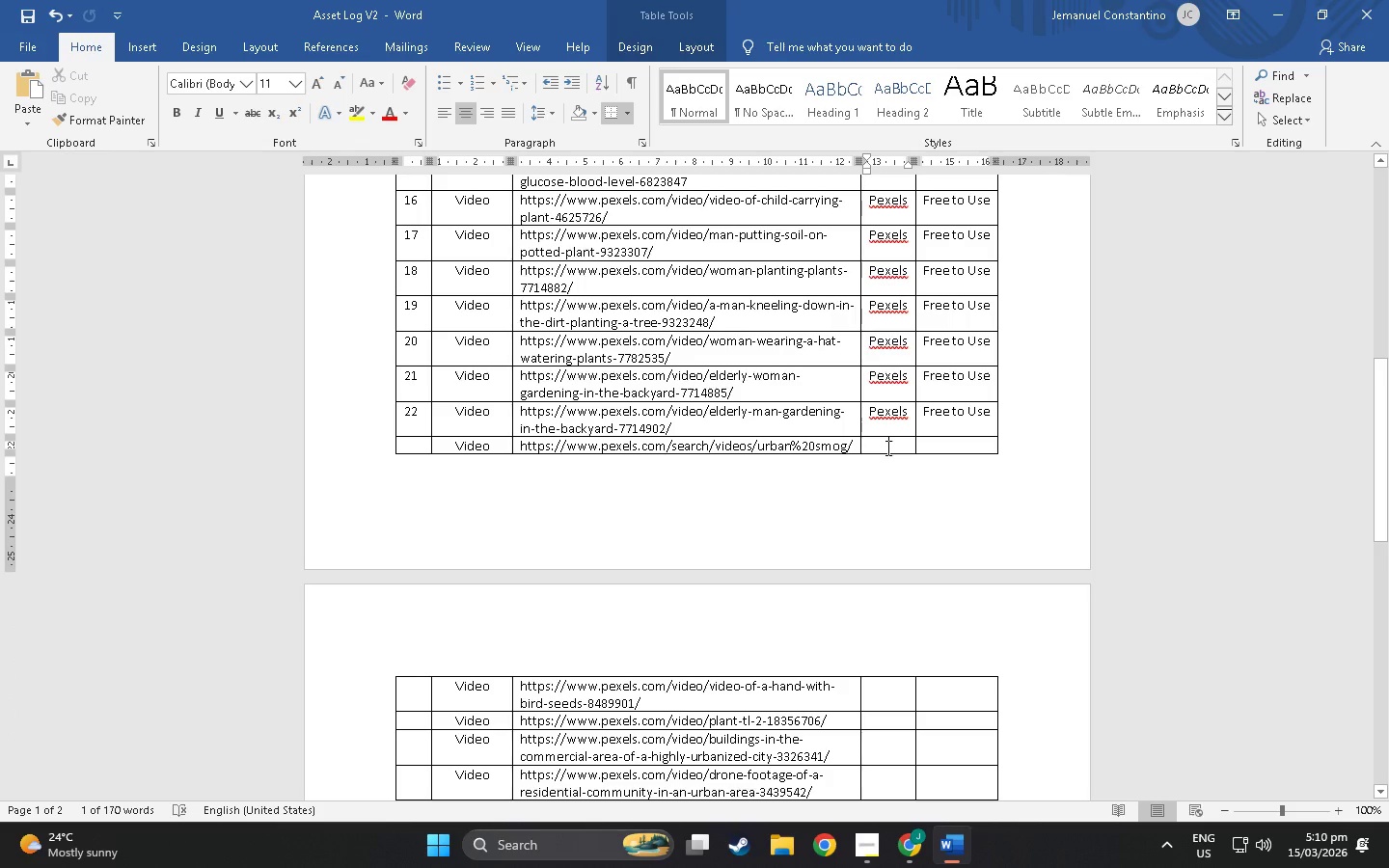 
key(Control+V)
 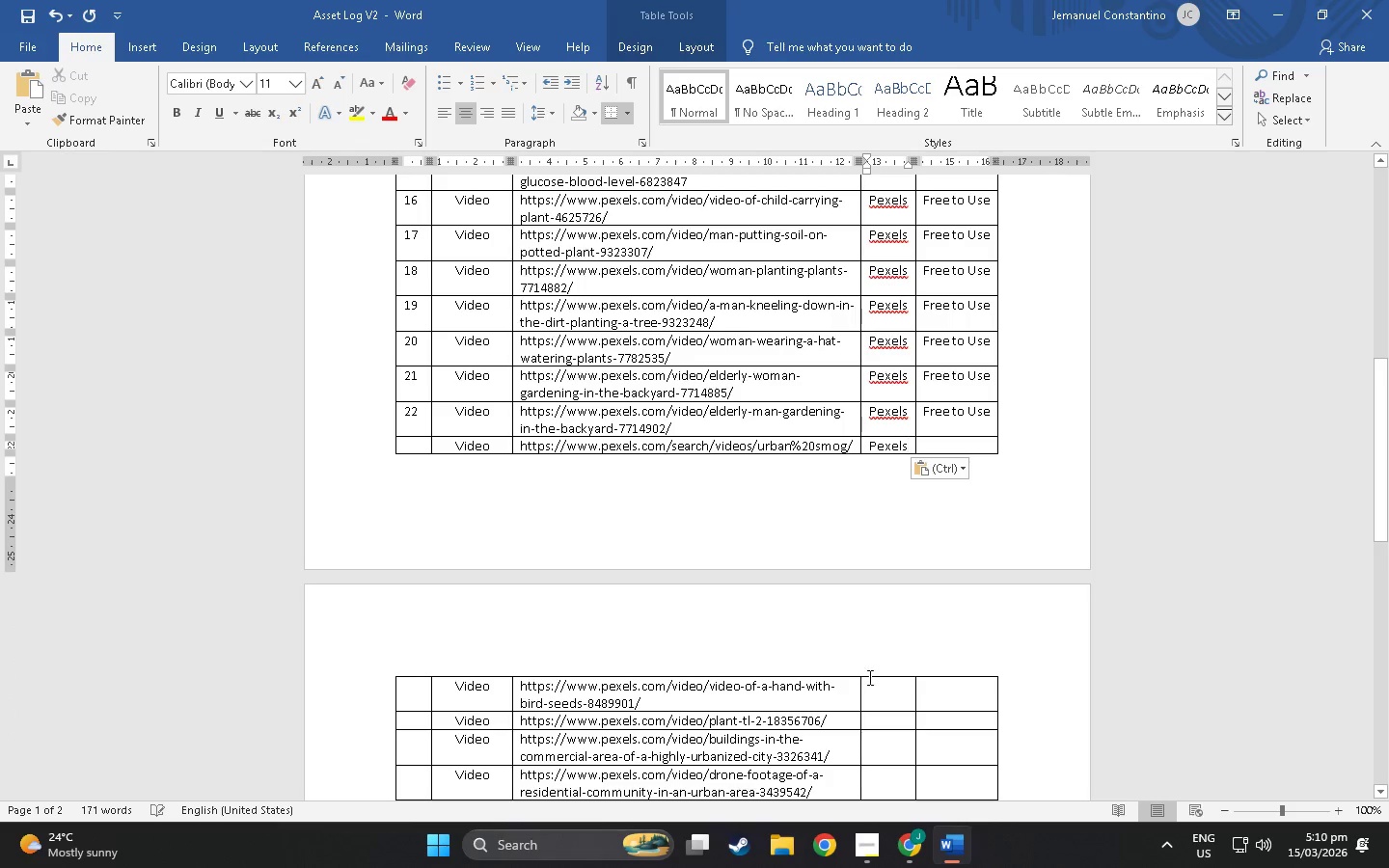 
left_click([880, 693])
 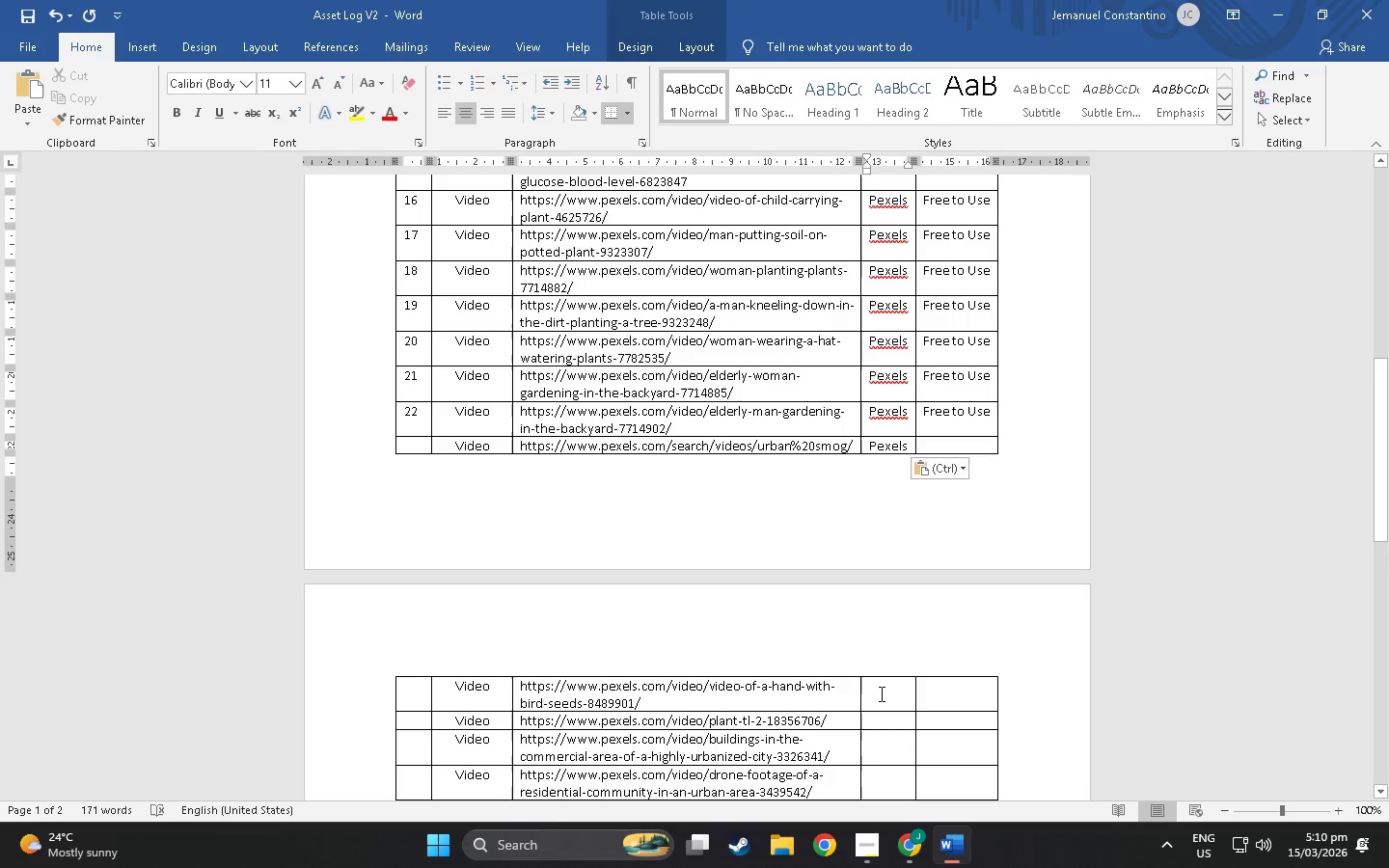 
key(Control+ControlLeft)
 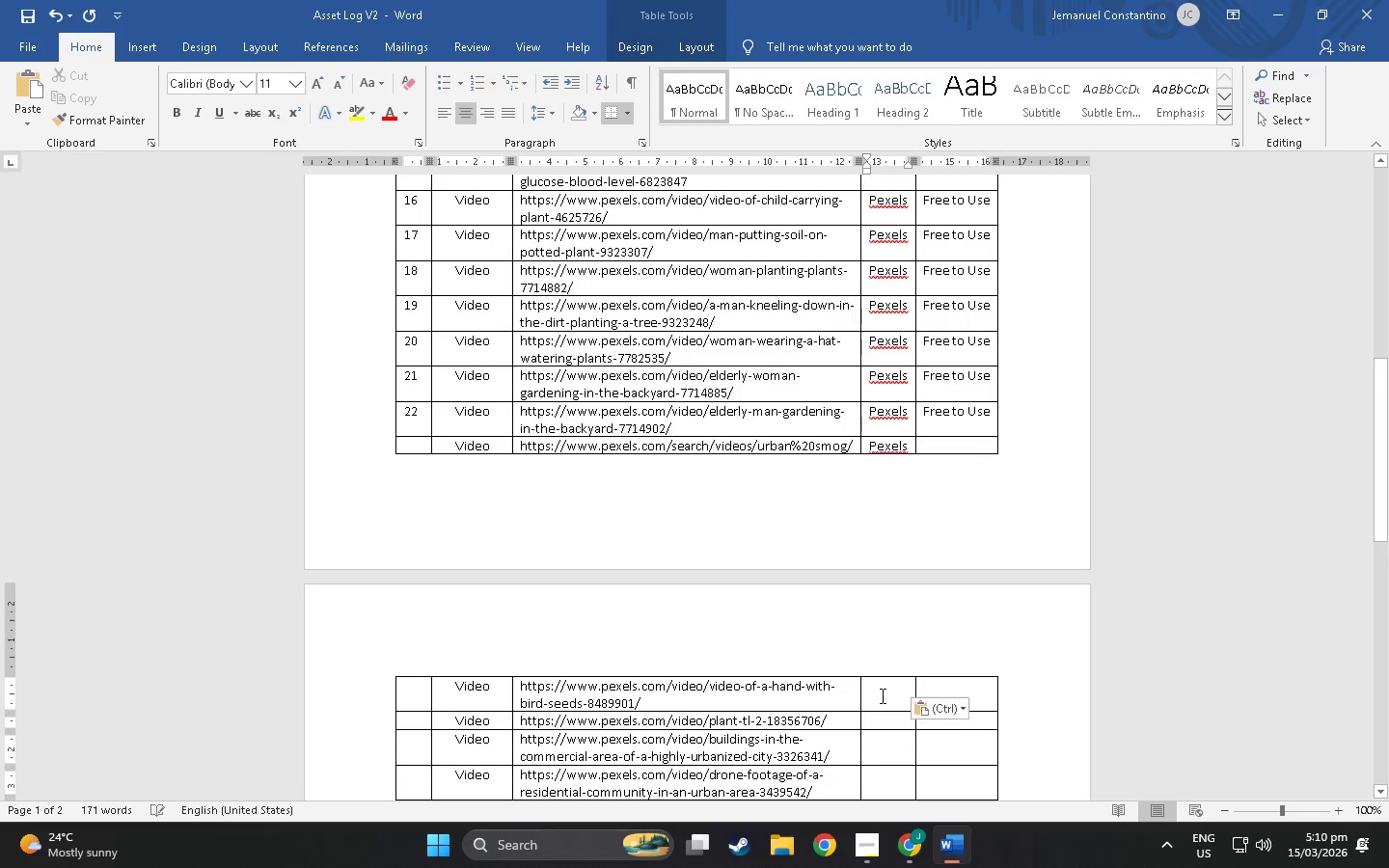 
key(Control+V)
 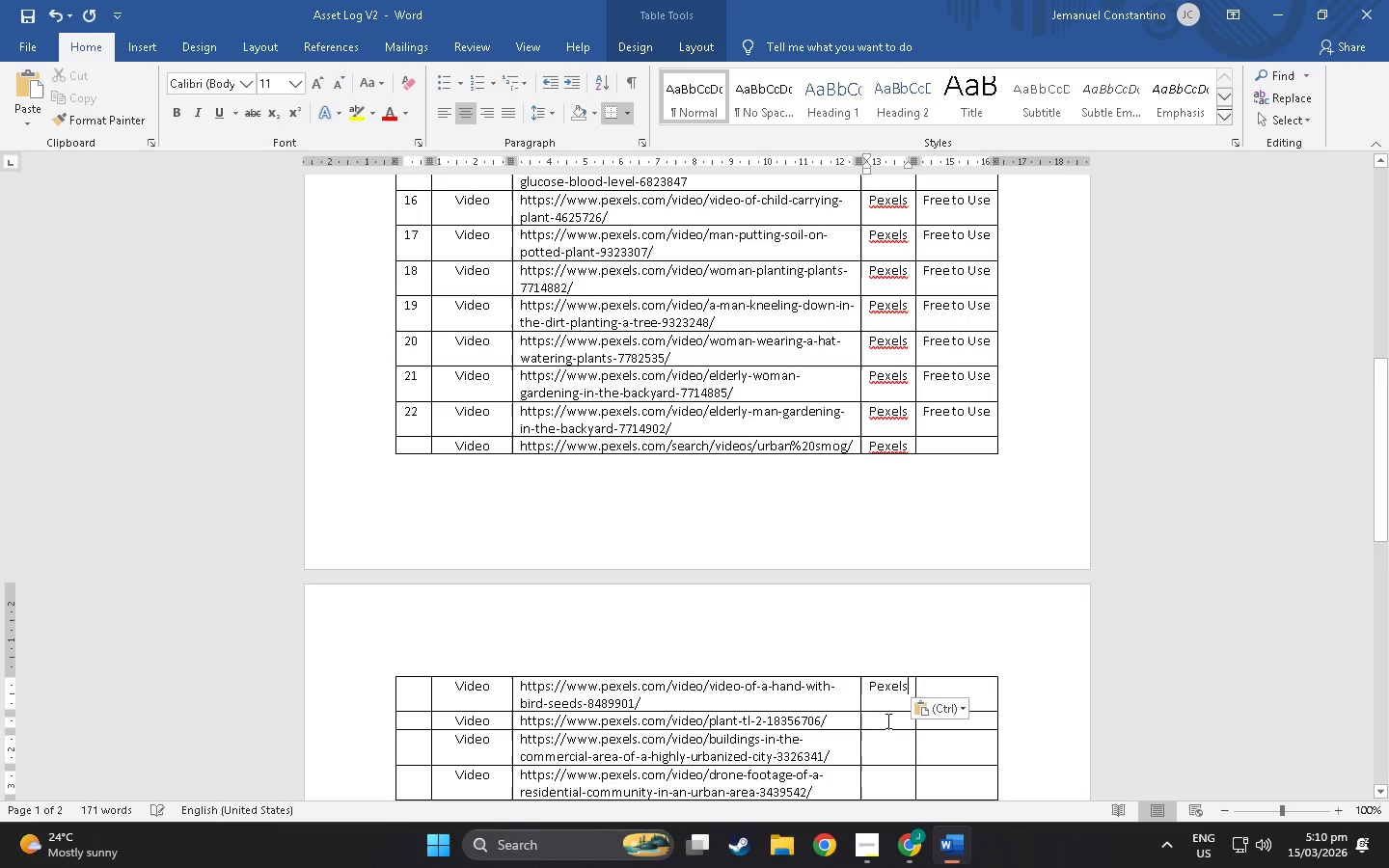 
left_click([886, 720])
 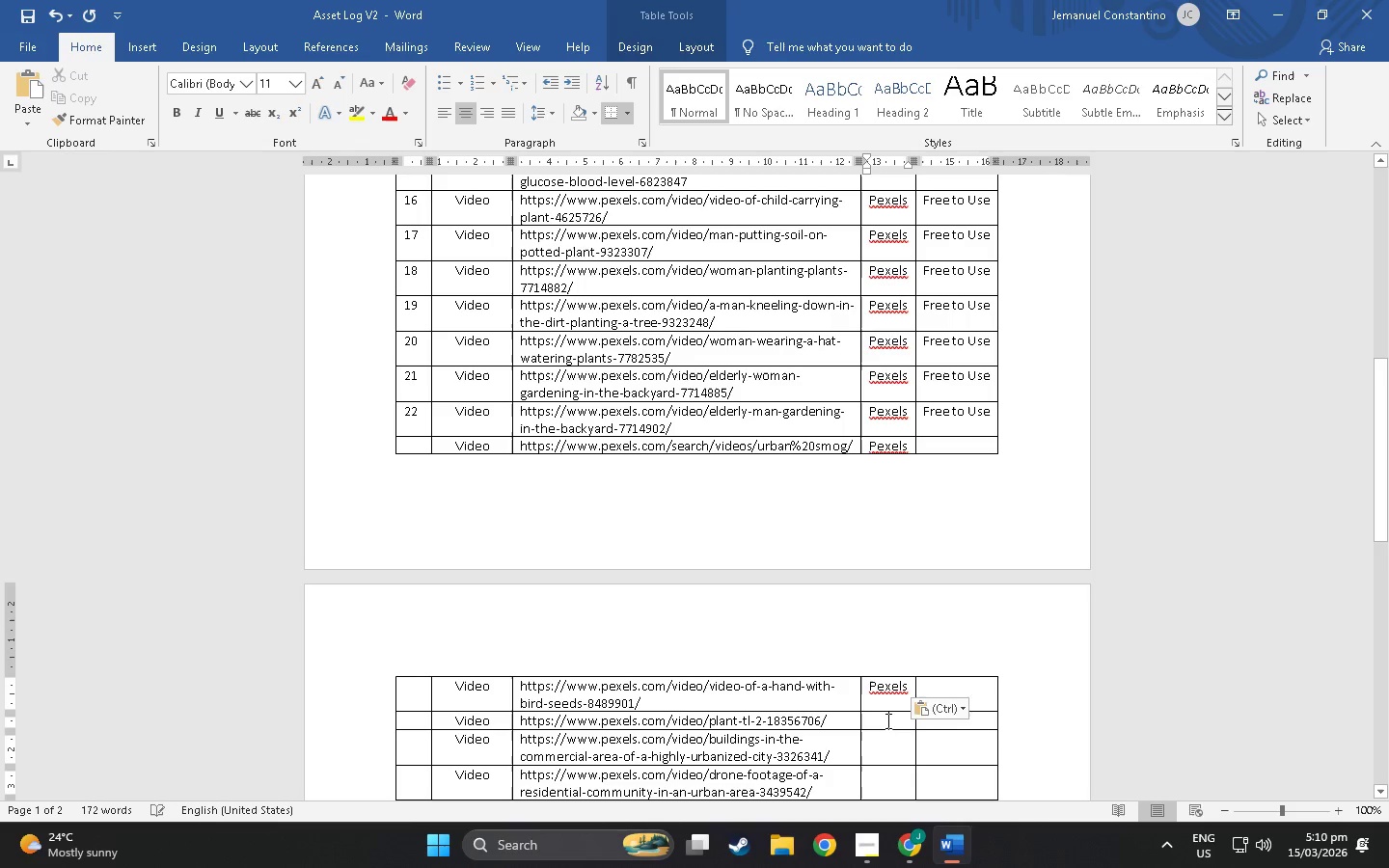 
key(Control+ControlLeft)
 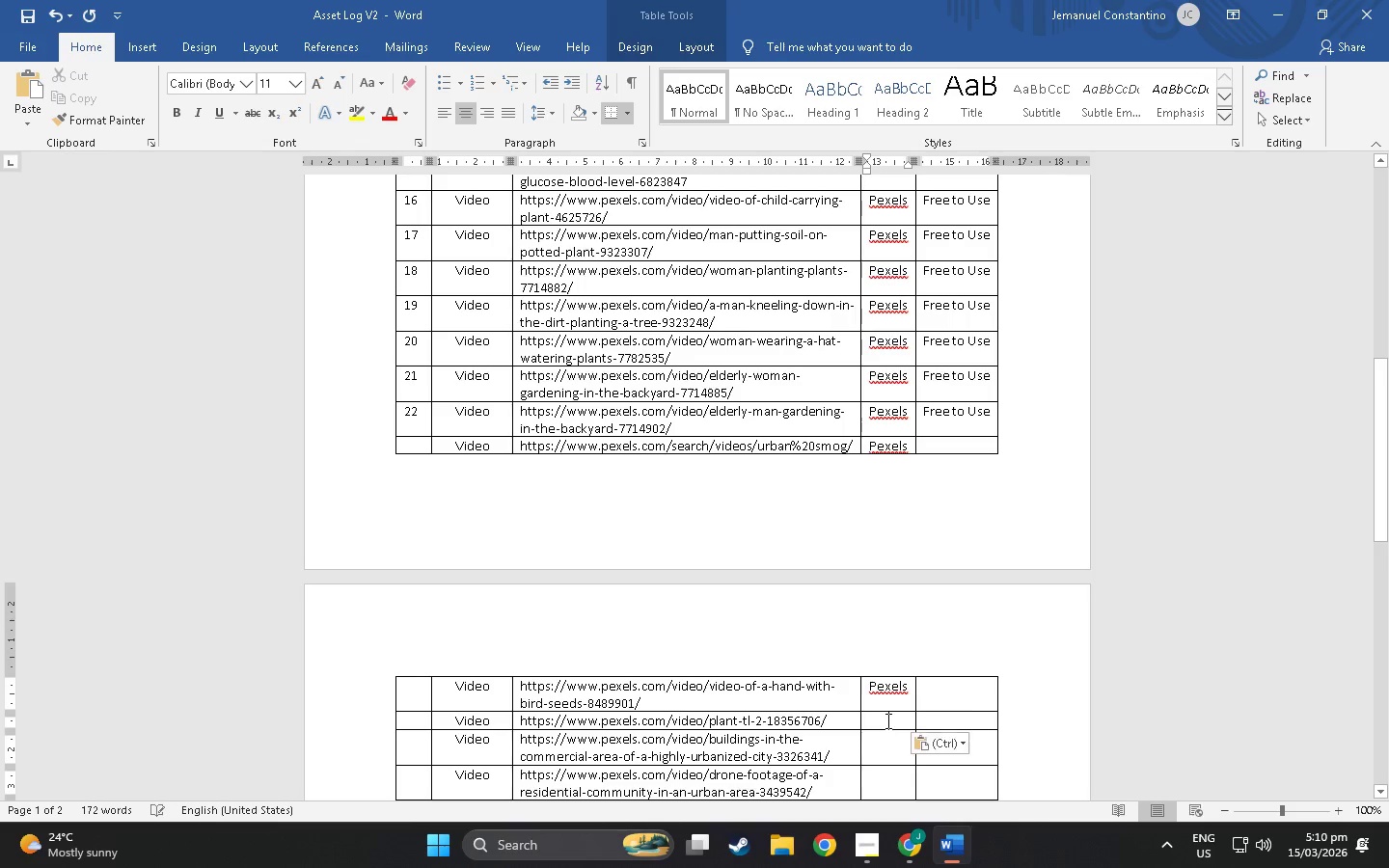 
key(Control+V)
 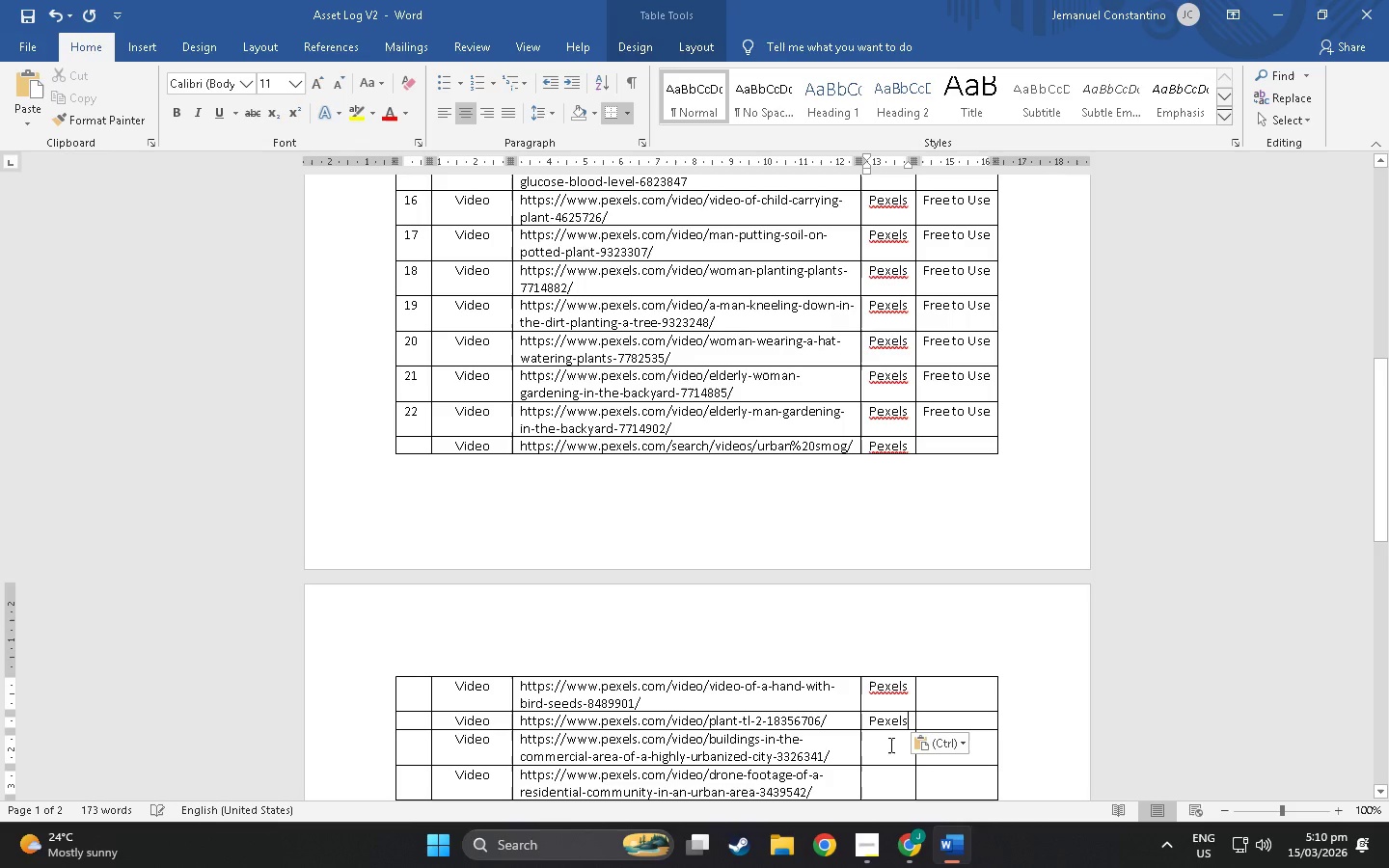 
left_click([889, 745])
 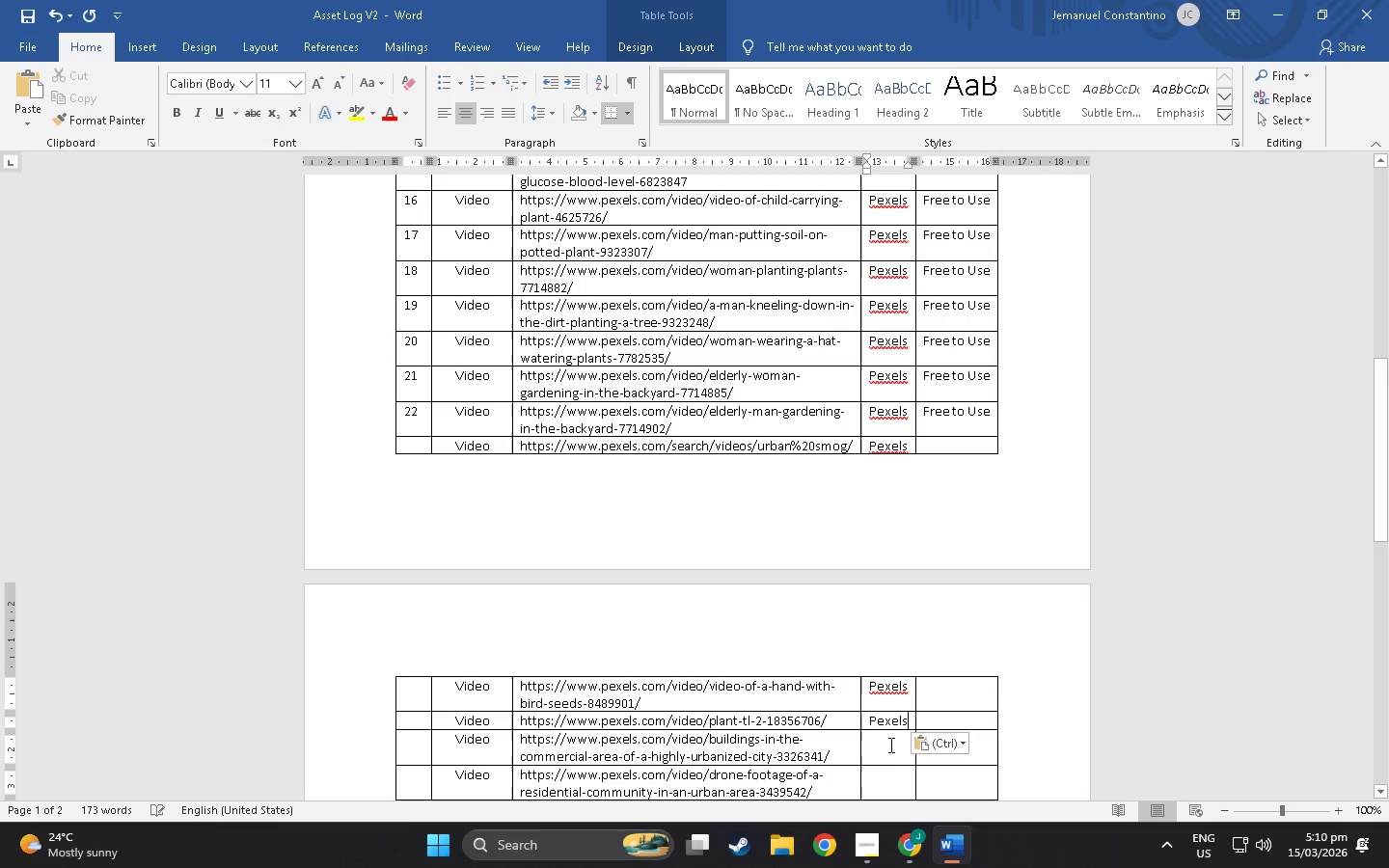 
key(Control+ControlLeft)
 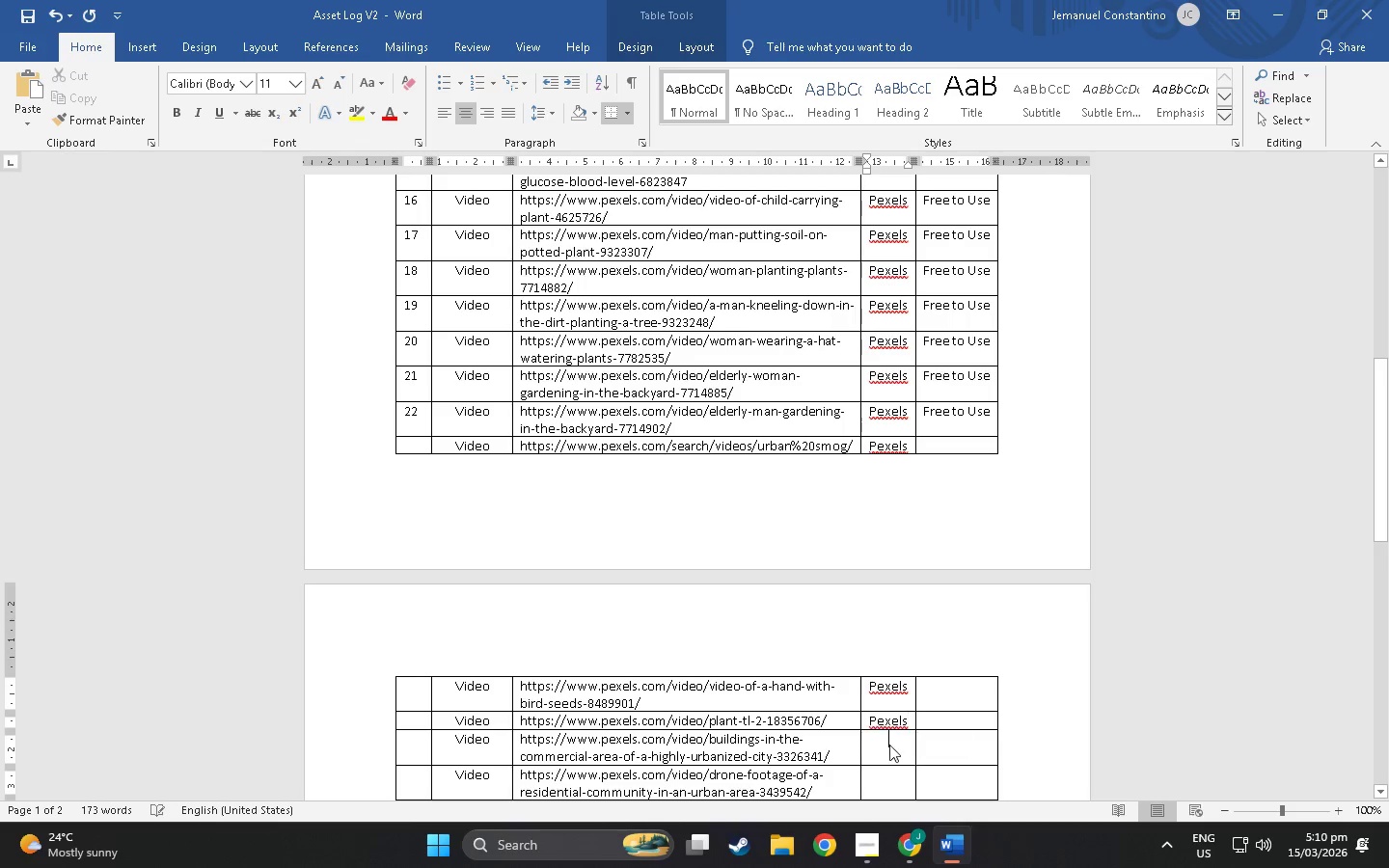 
key(Control+V)
 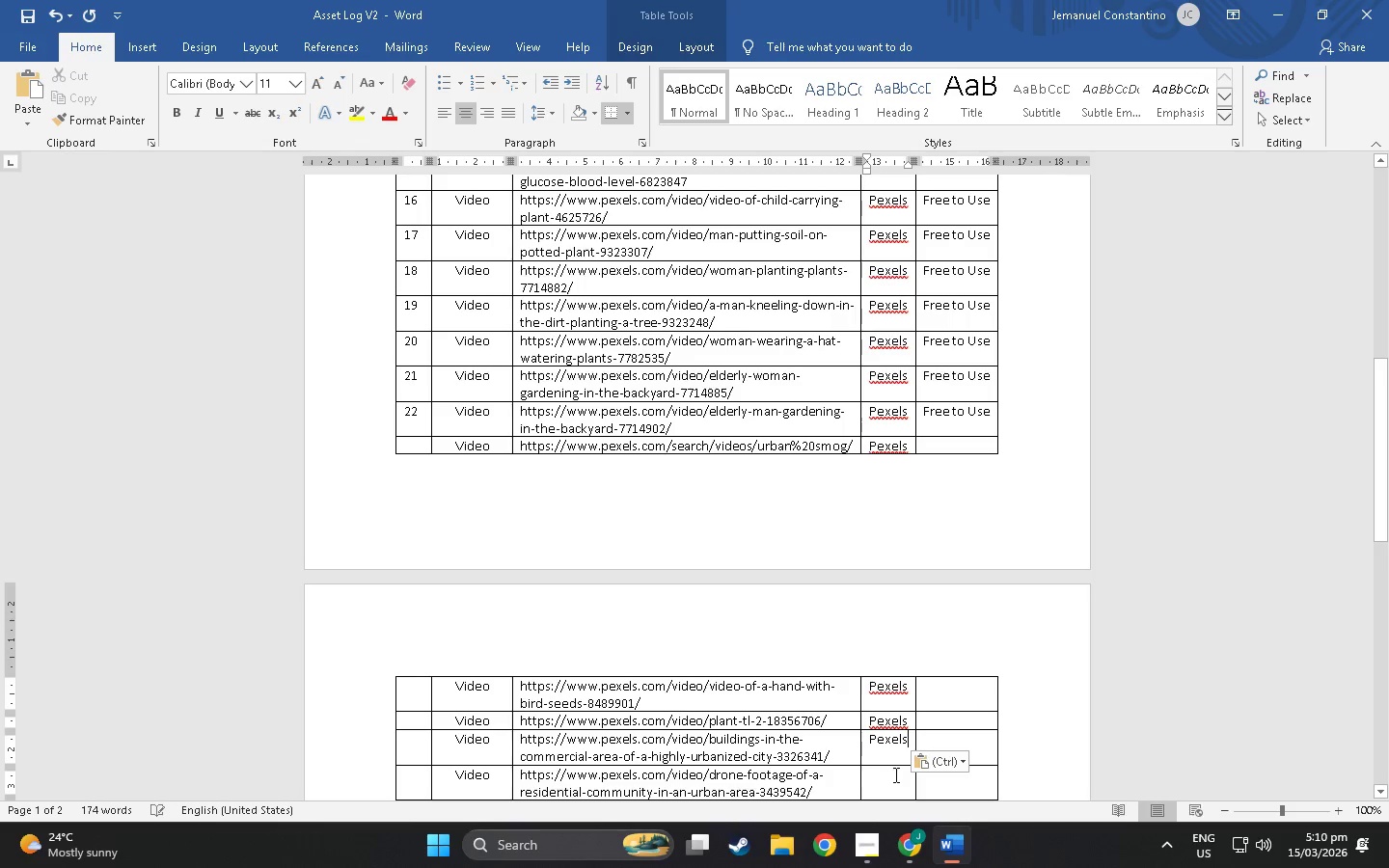 
left_click([894, 774])
 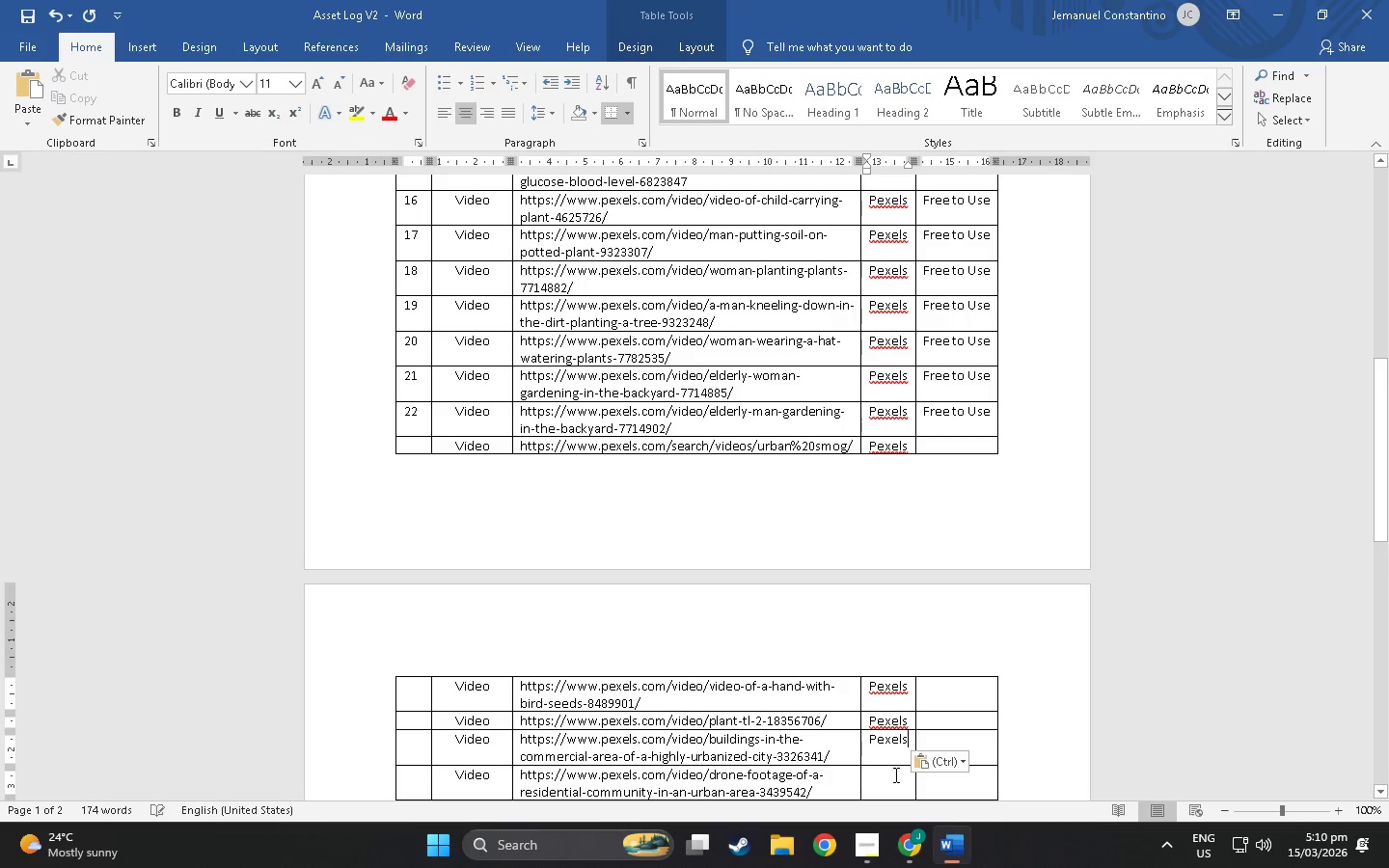 
key(Control+ControlLeft)
 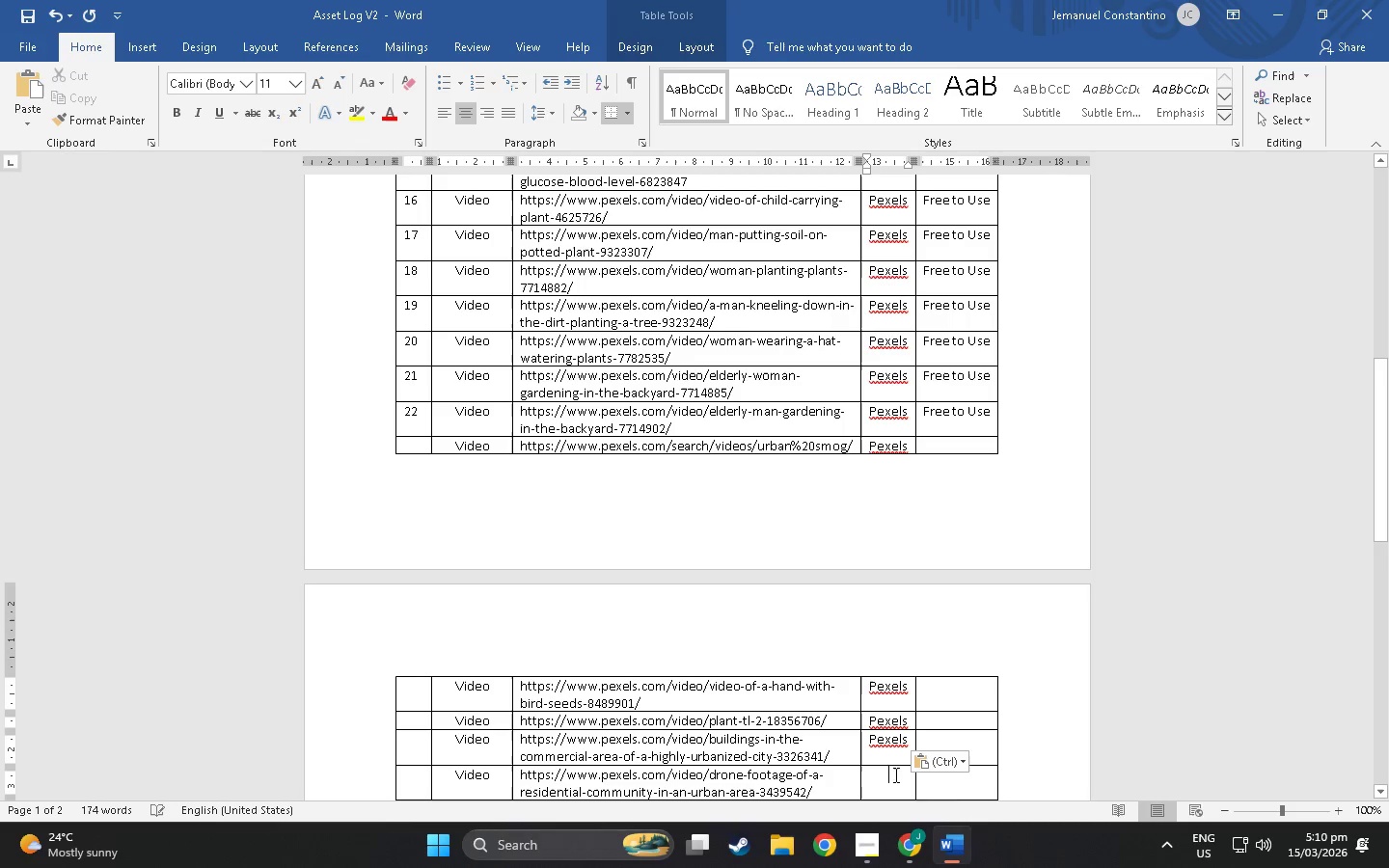 
key(Control+V)
 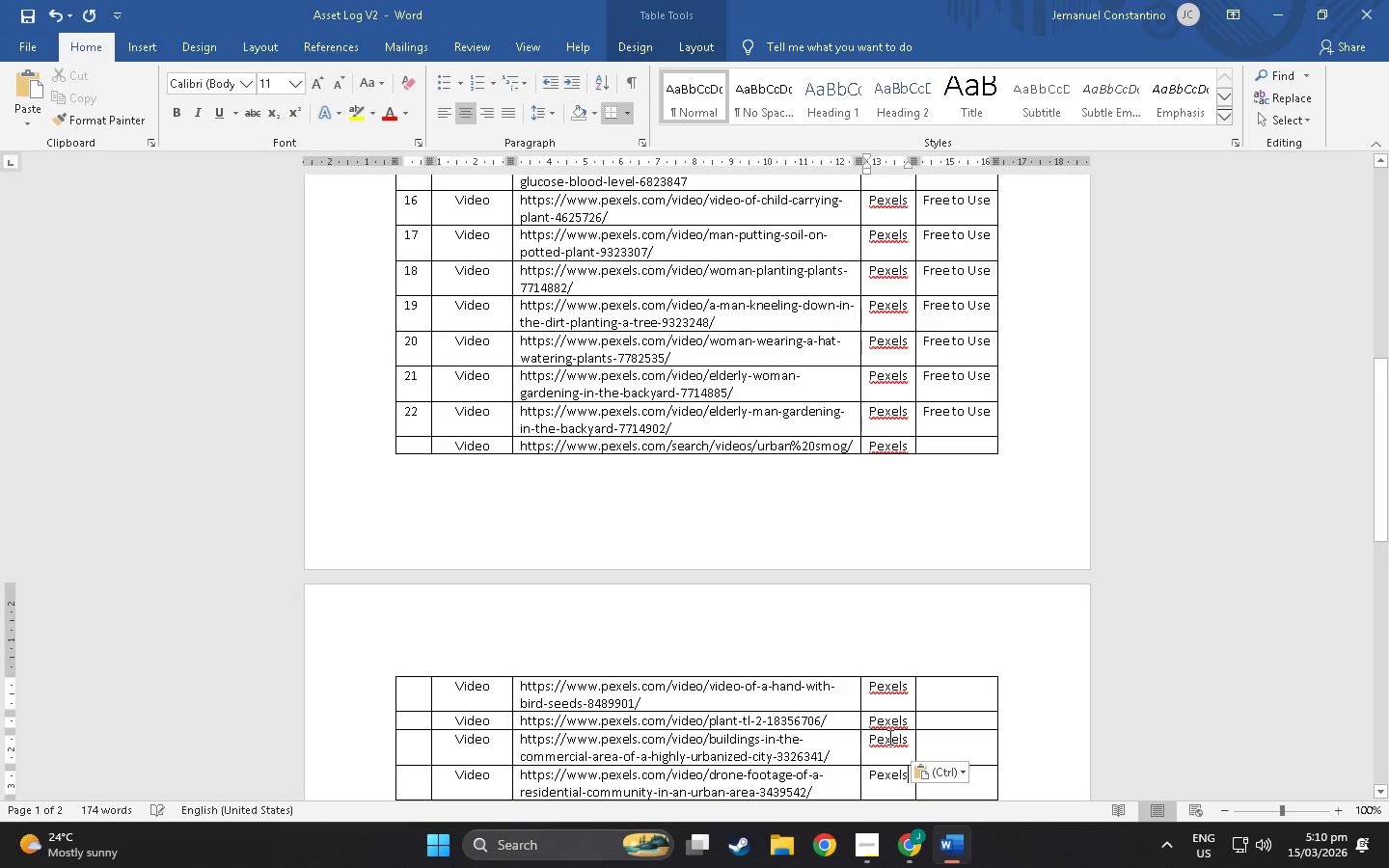 
scroll: coordinate [875, 677], scroll_direction: down, amount: 4.0
 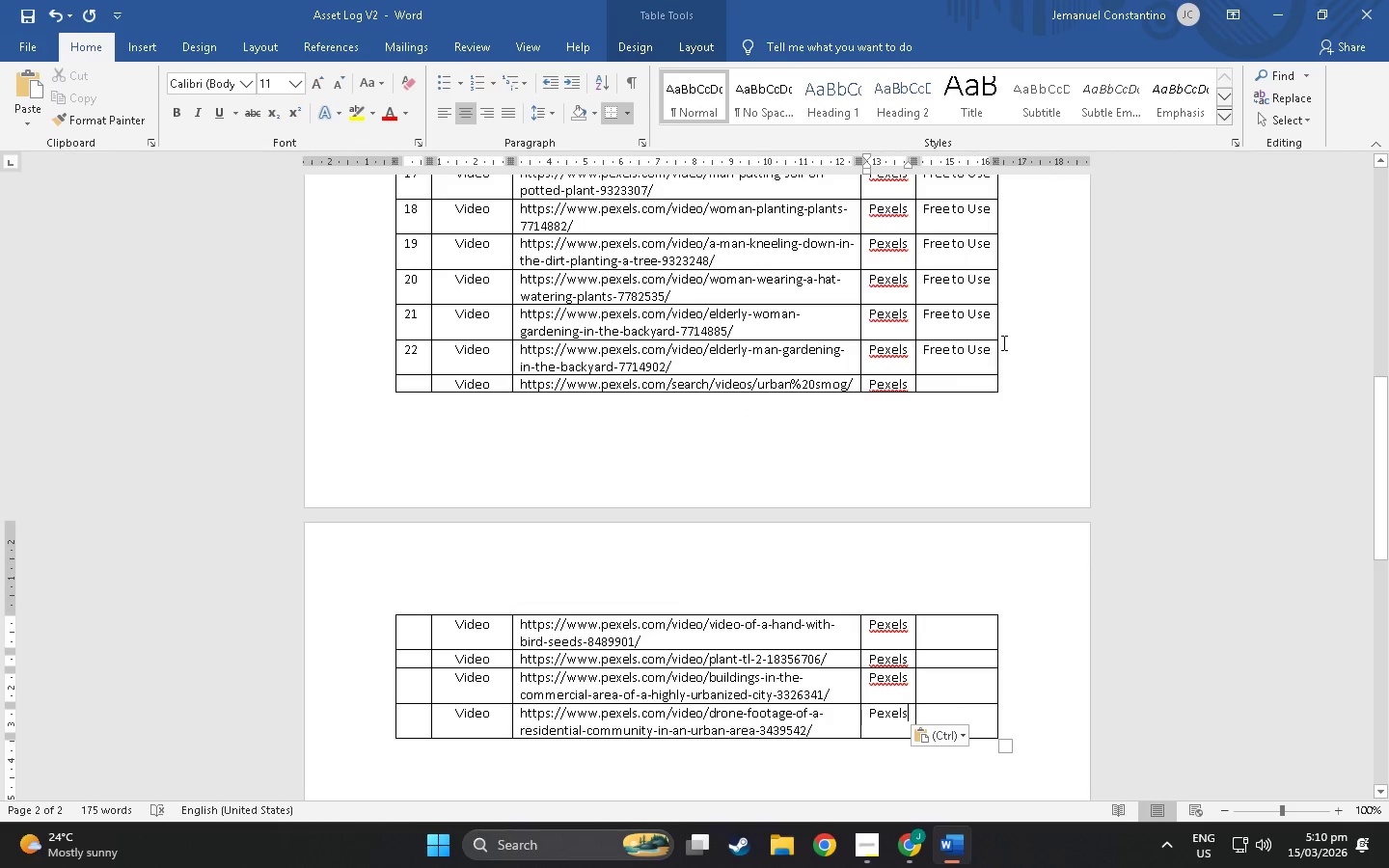 
left_click_drag(start_coordinate=[993, 349], to_coordinate=[932, 349])
 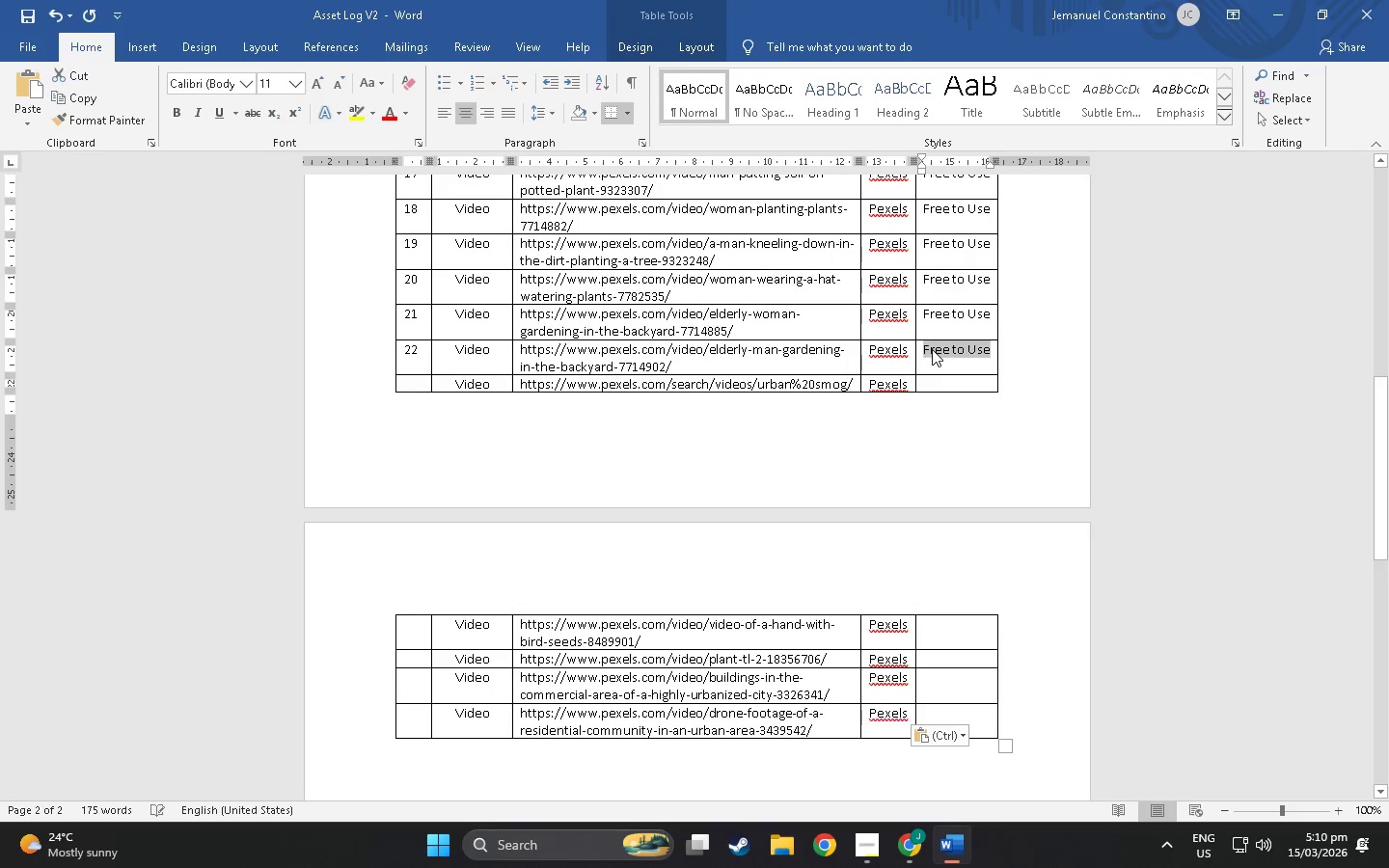 
key(Control+ControlLeft)
 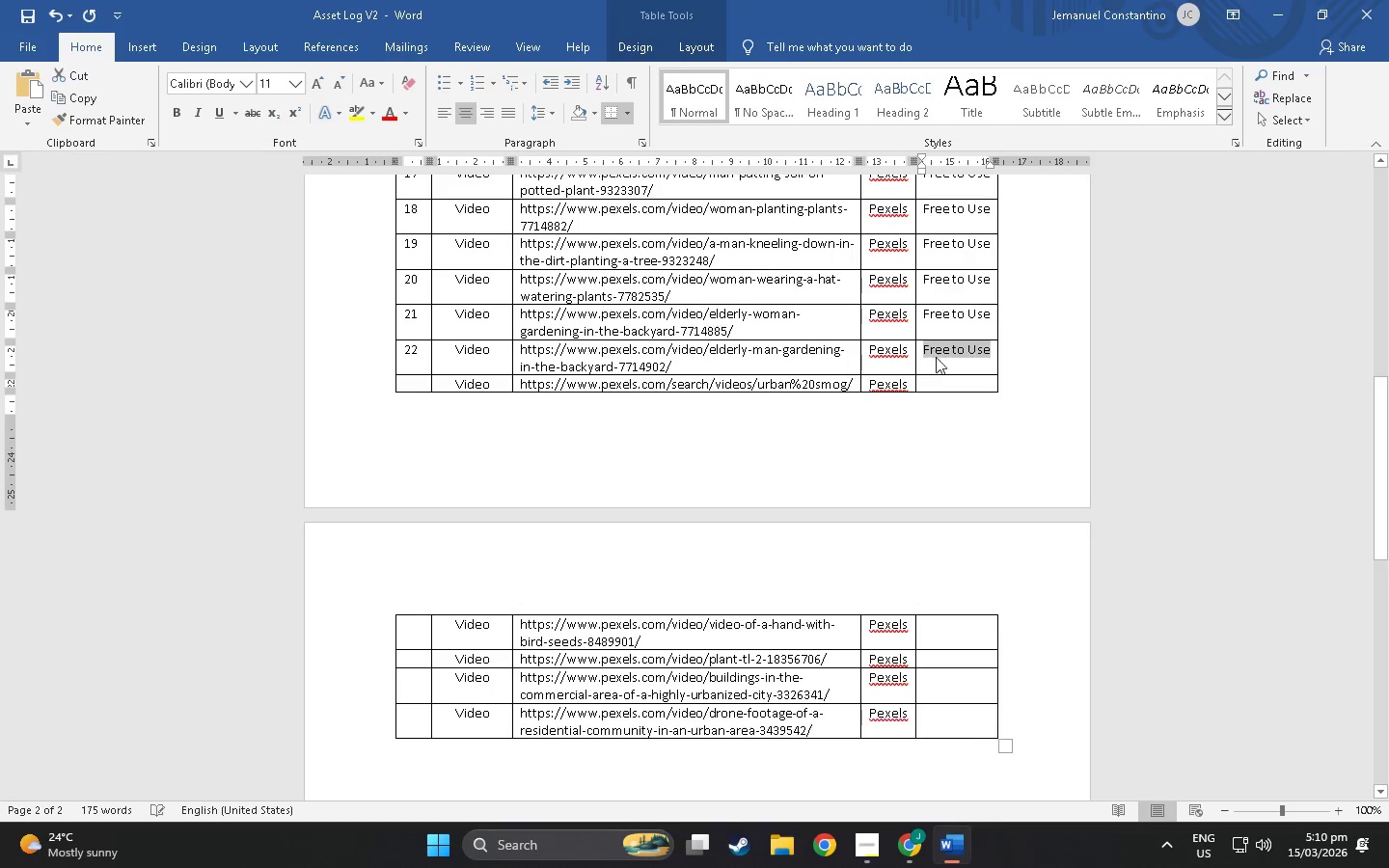 
key(Control+C)
 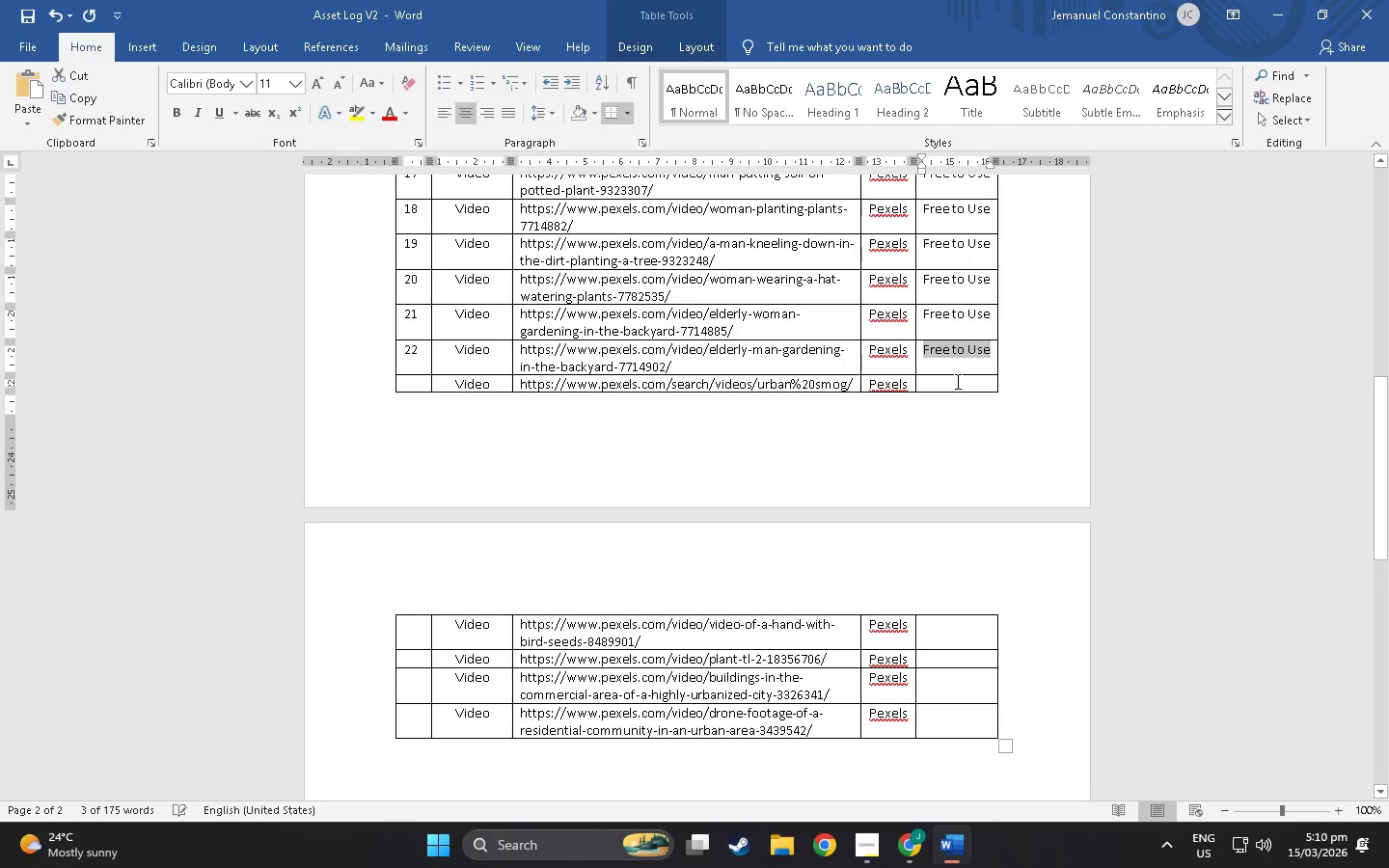 
left_click([956, 381])
 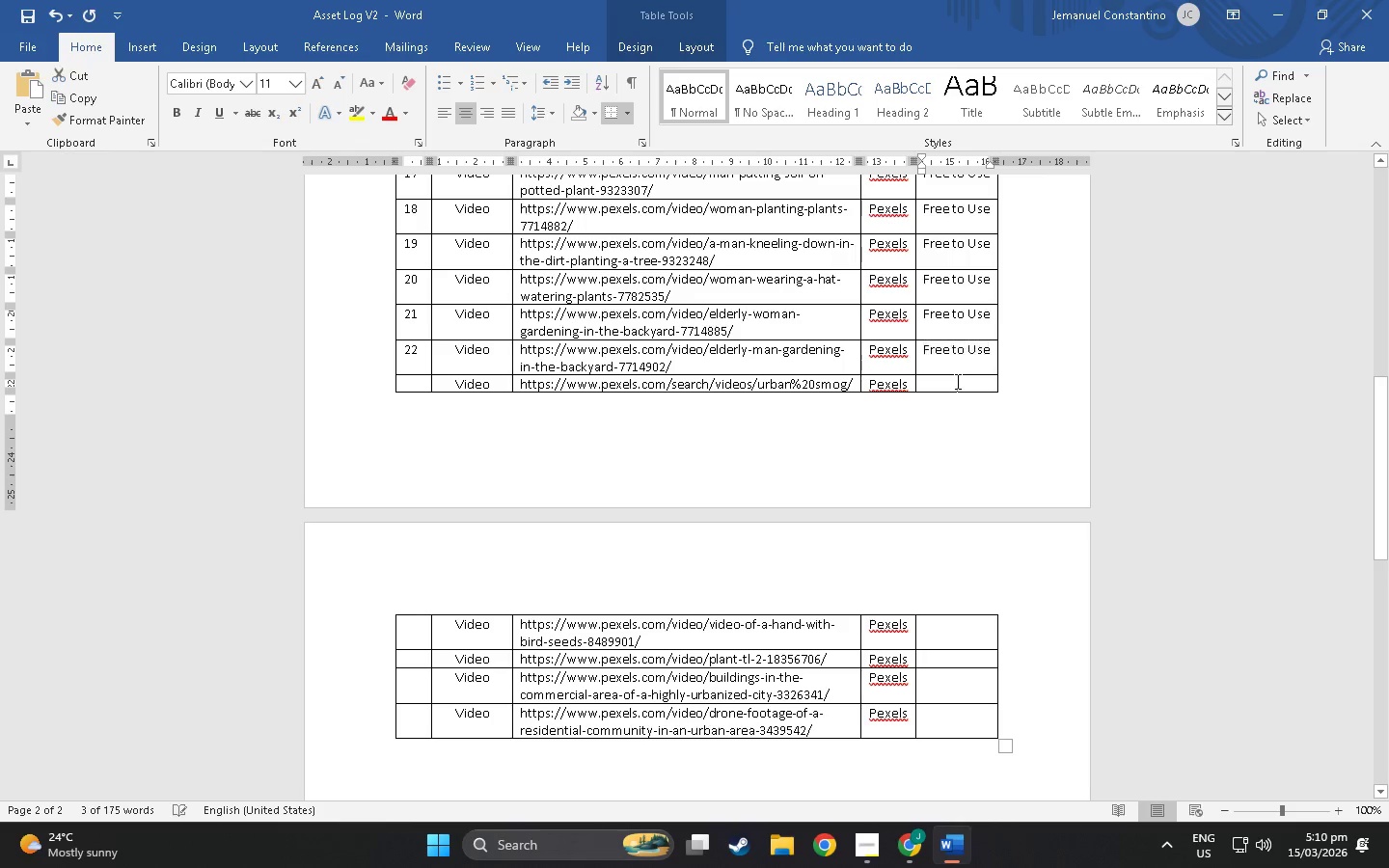 
key(Control+ControlLeft)
 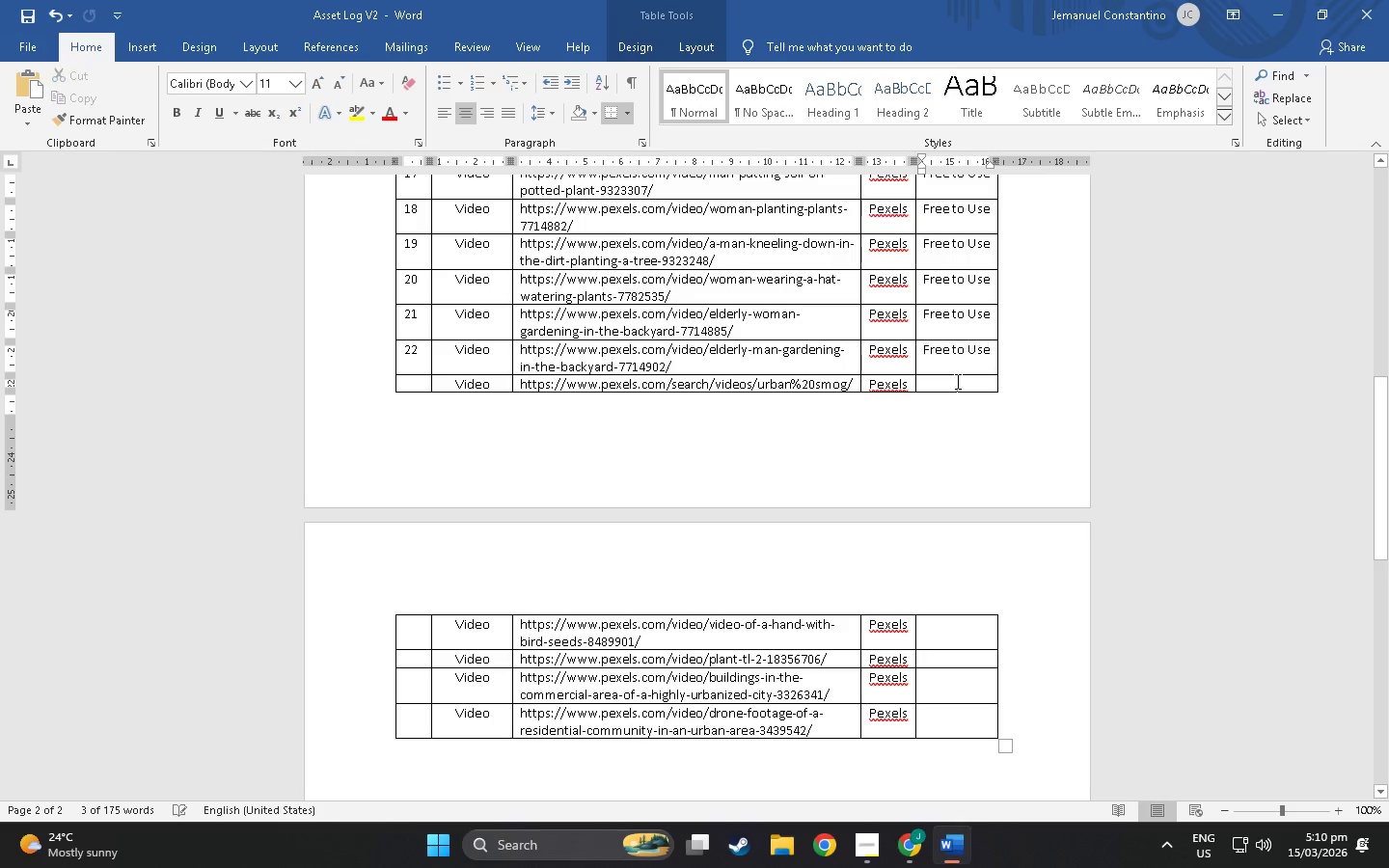 
key(Control+V)
 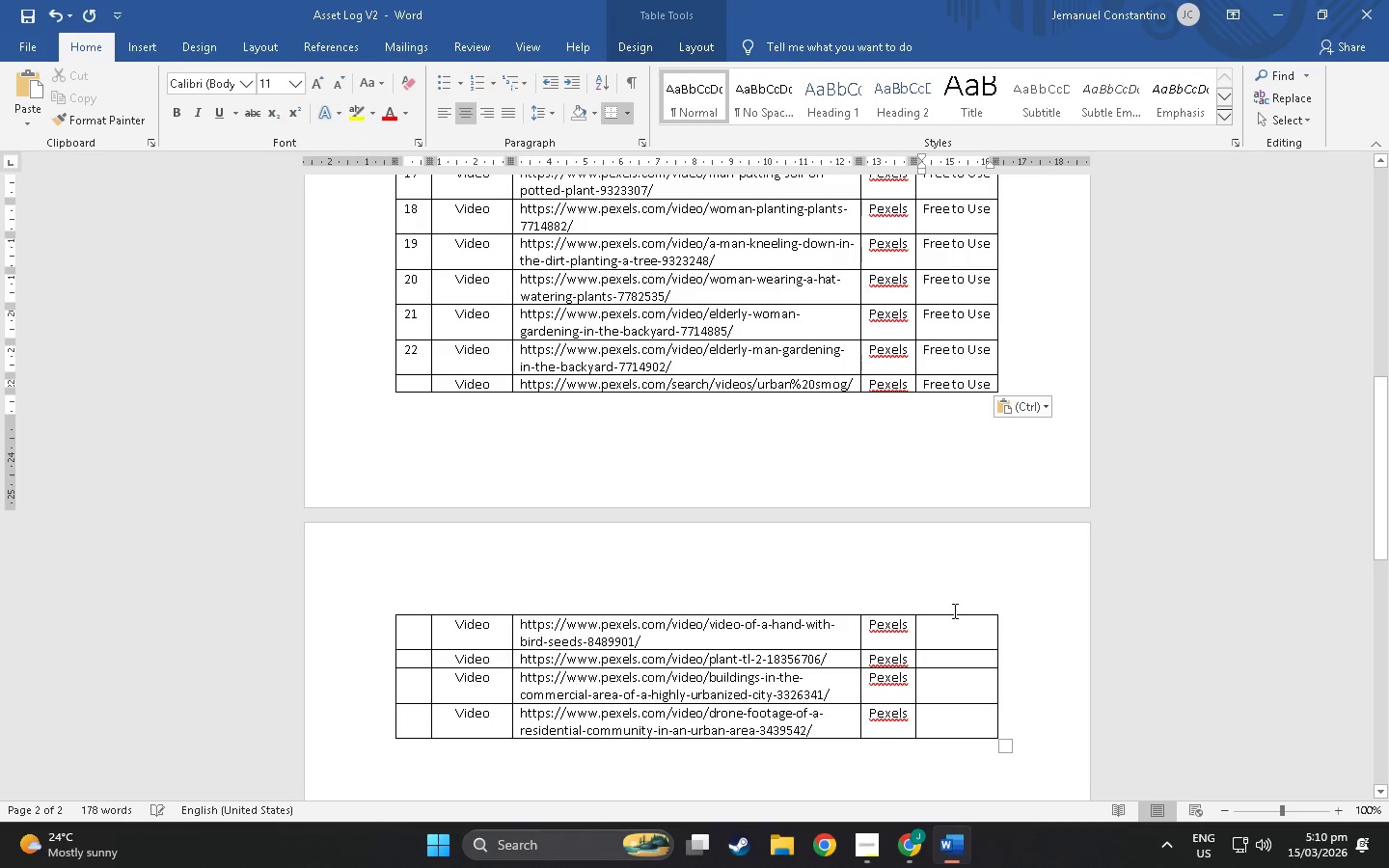 
left_click([958, 632])
 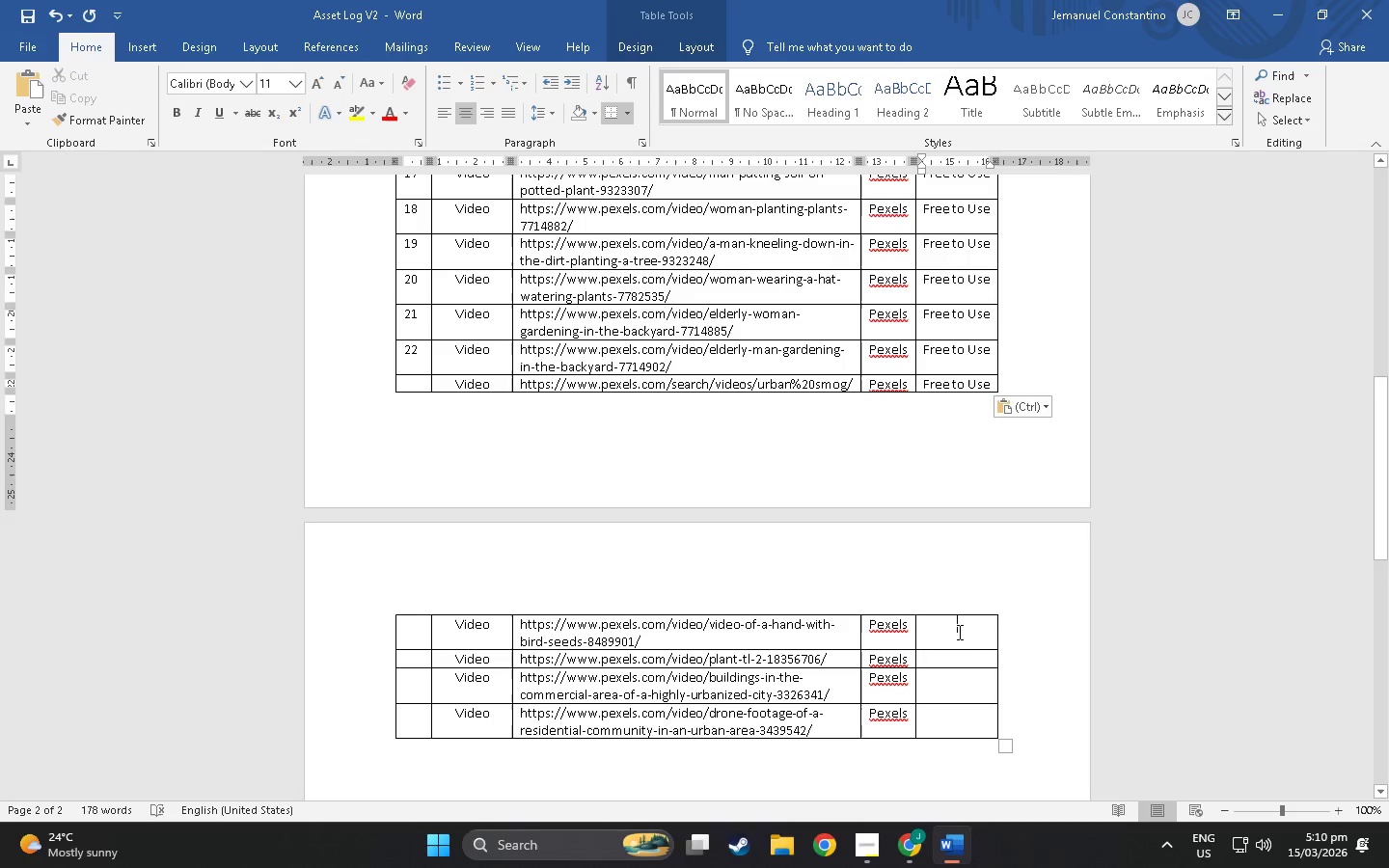 
key(Control+ControlLeft)
 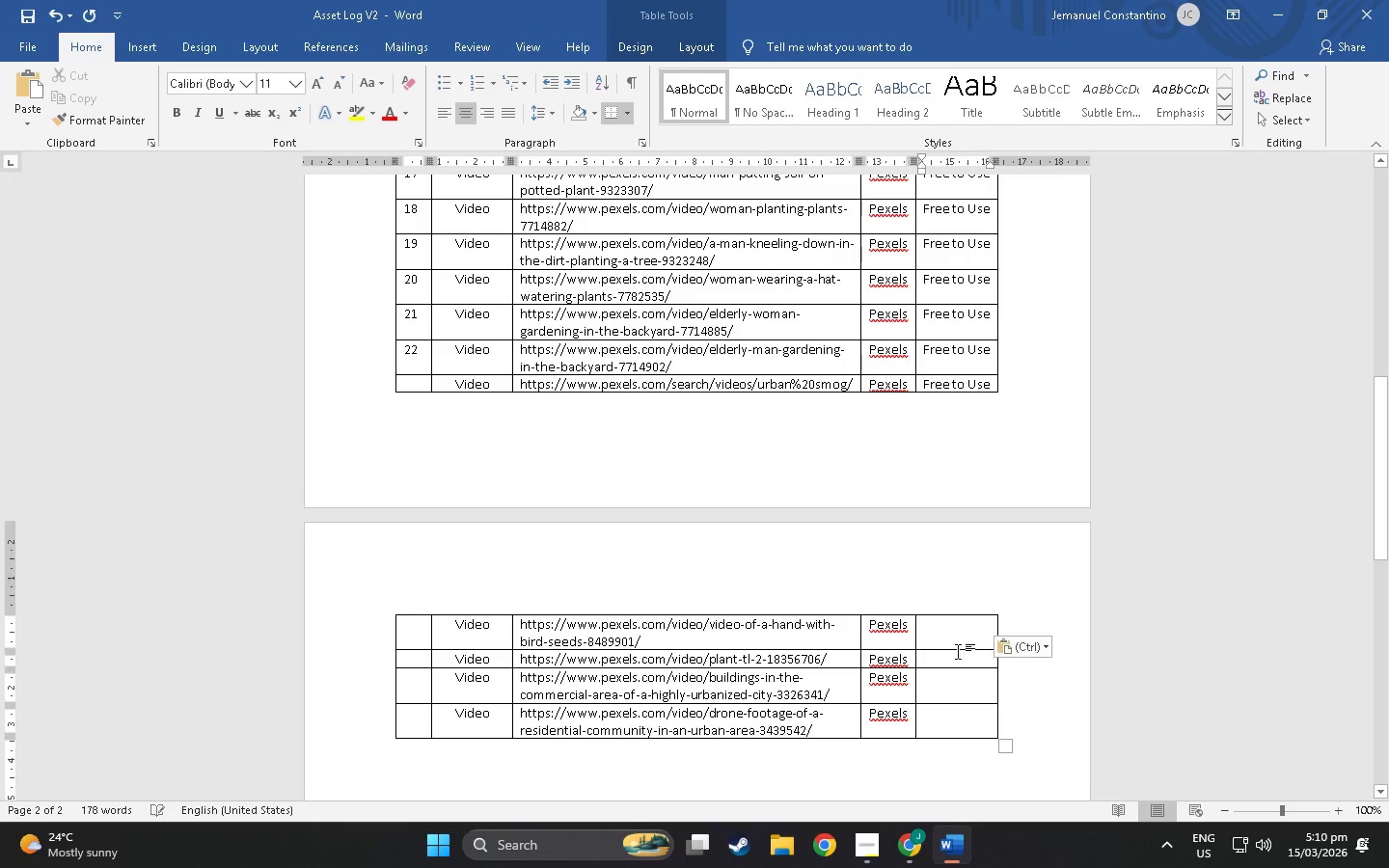 
key(Control+V)
 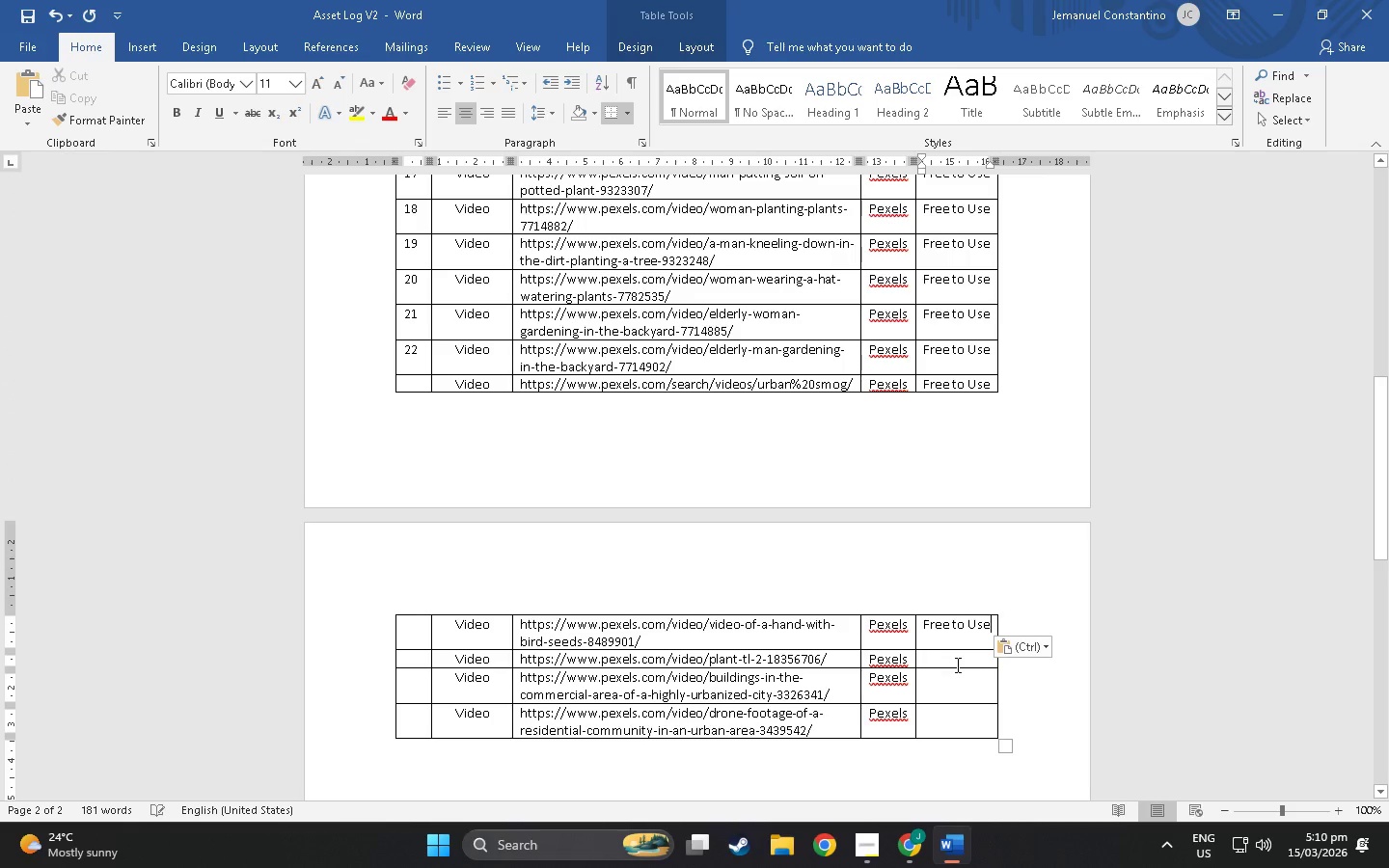 
left_click([956, 665])
 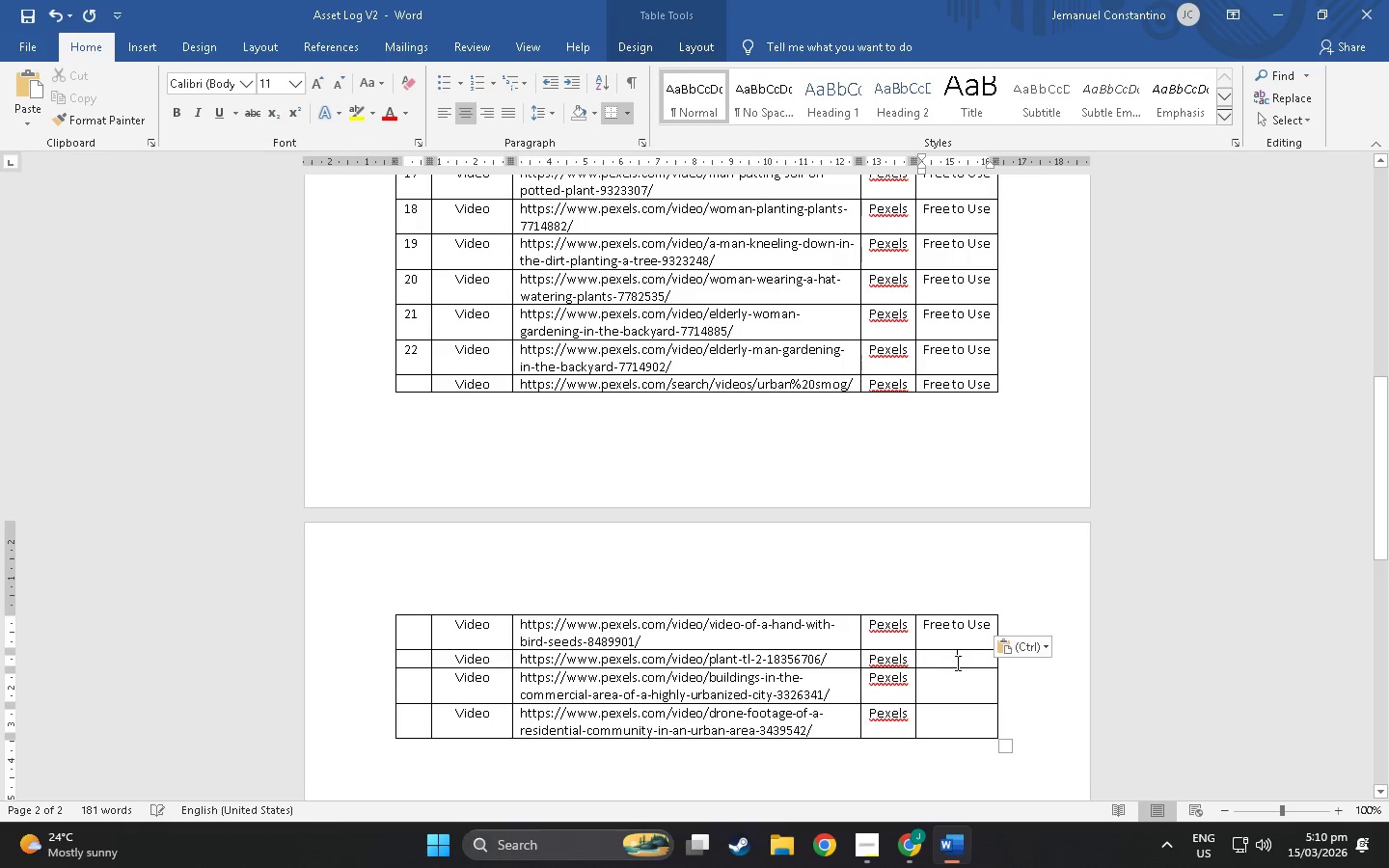 
key(Control+ControlLeft)
 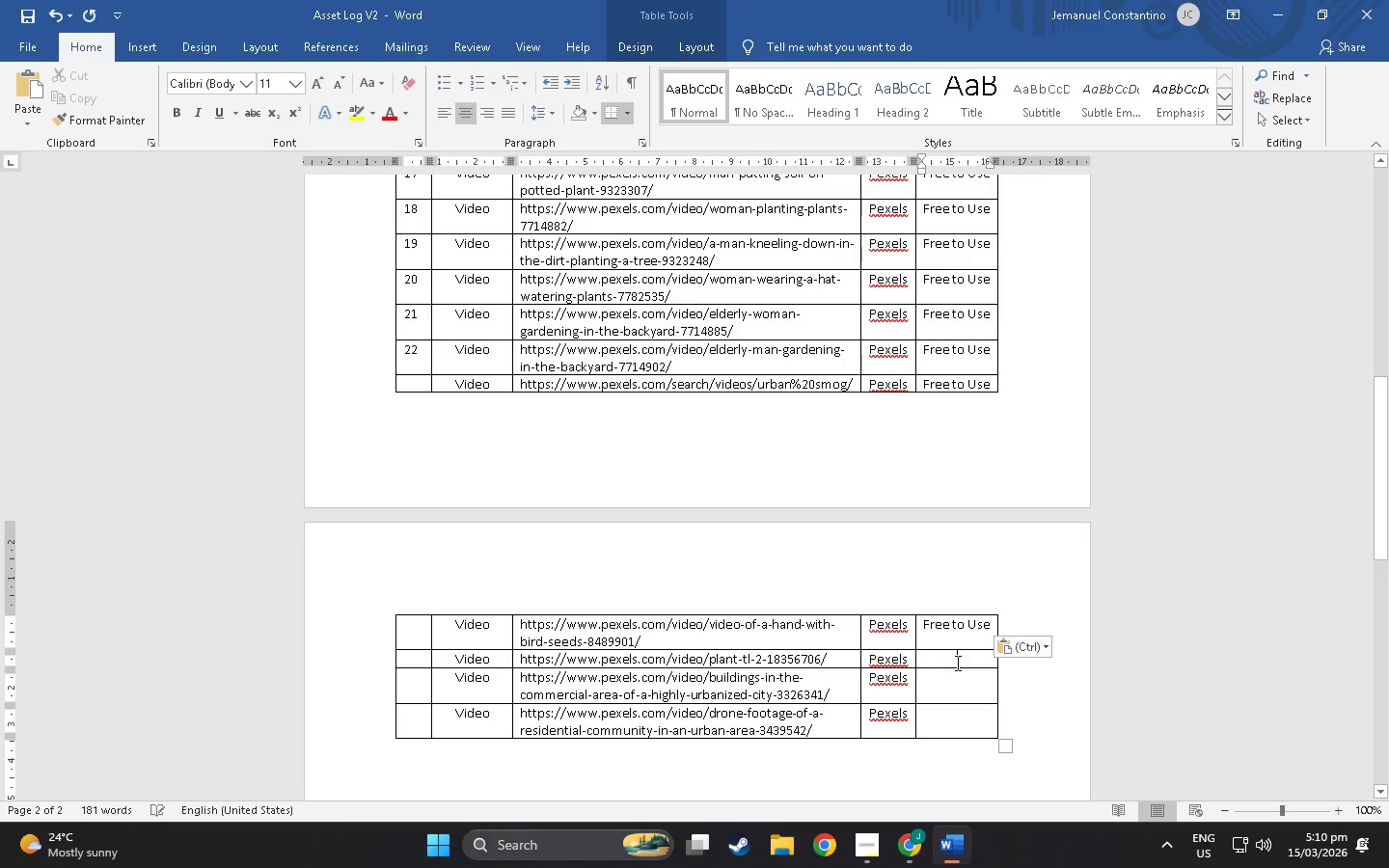 
key(Control+V)
 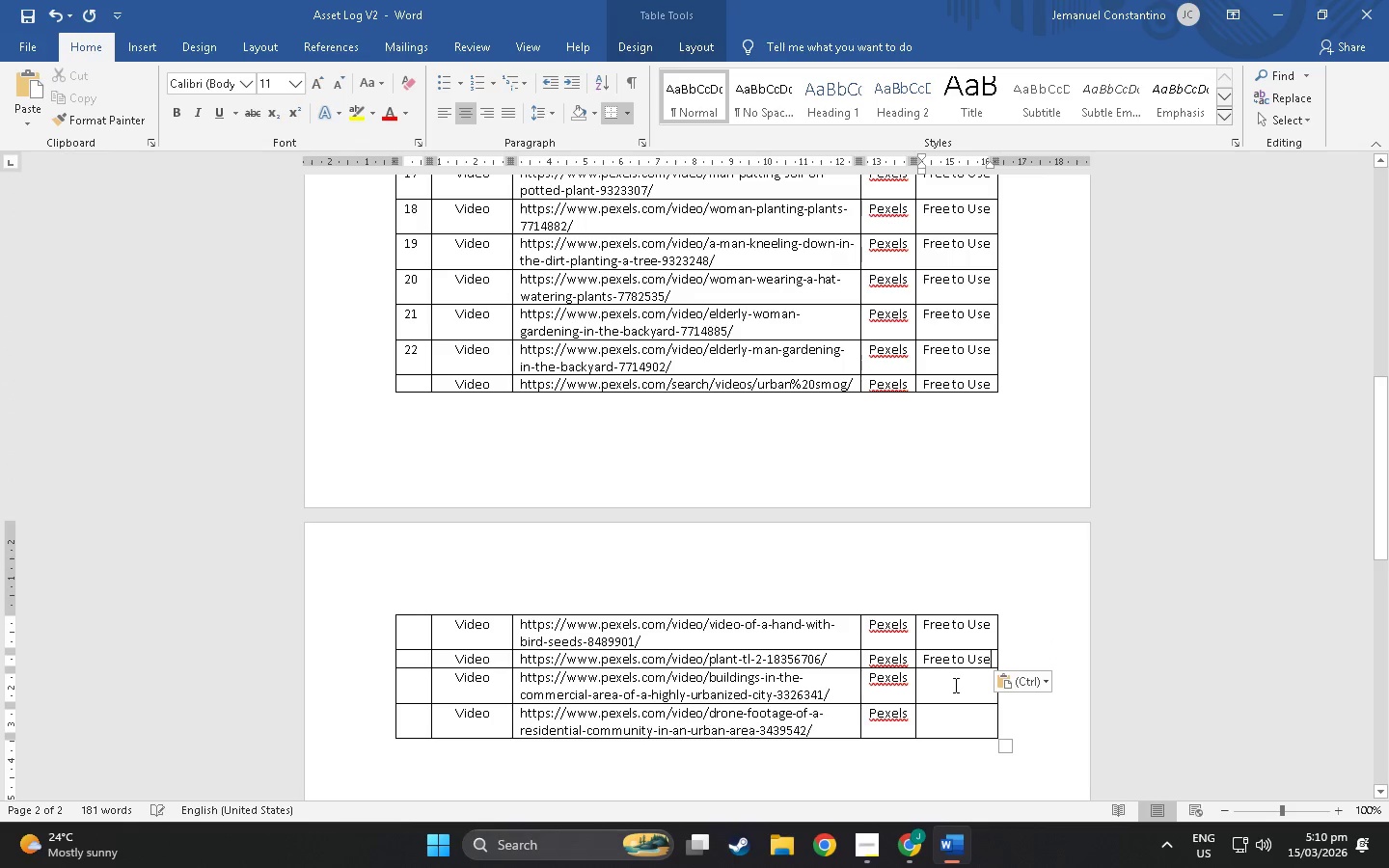 
left_click([954, 685])
 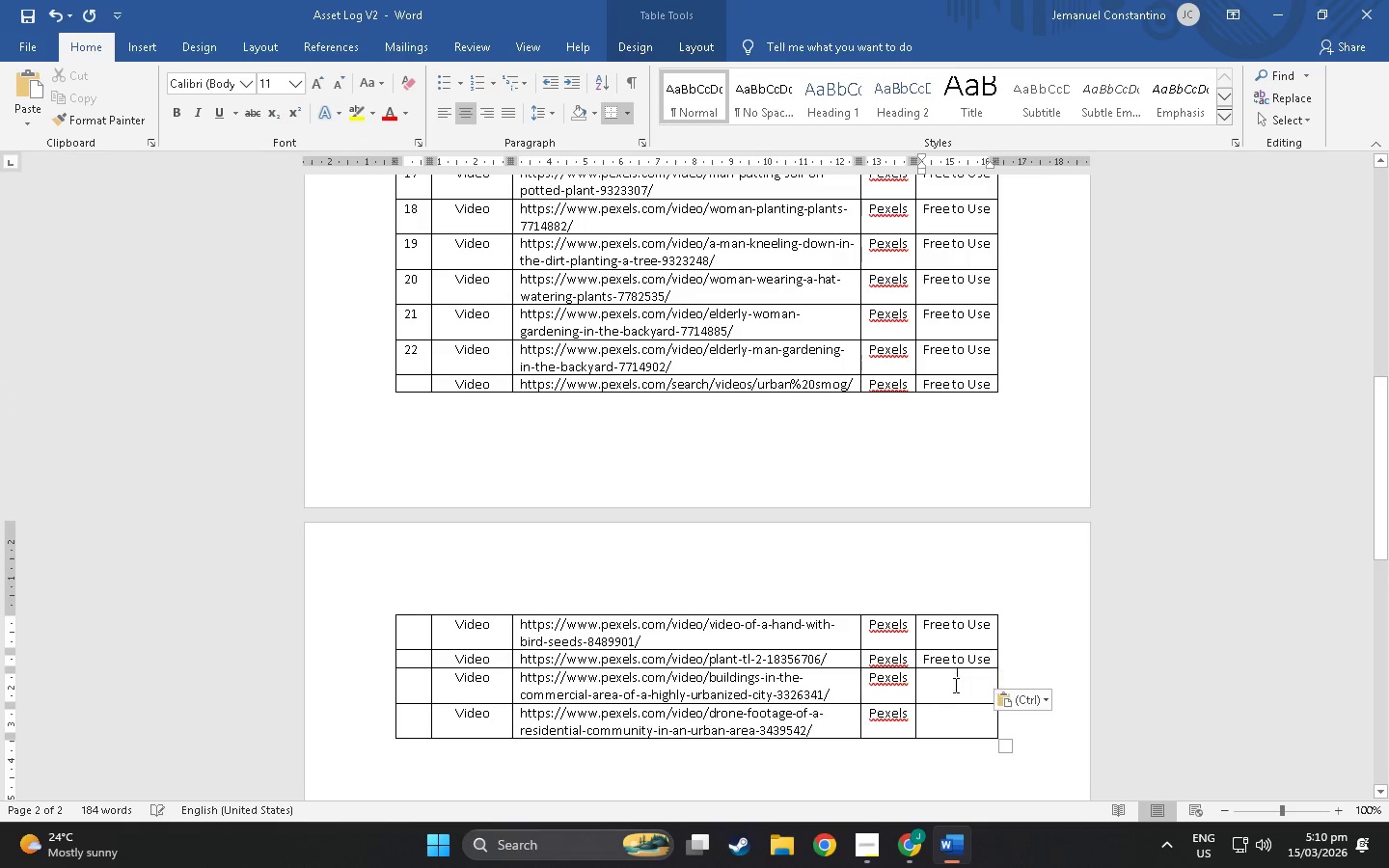 
key(Control+ControlLeft)
 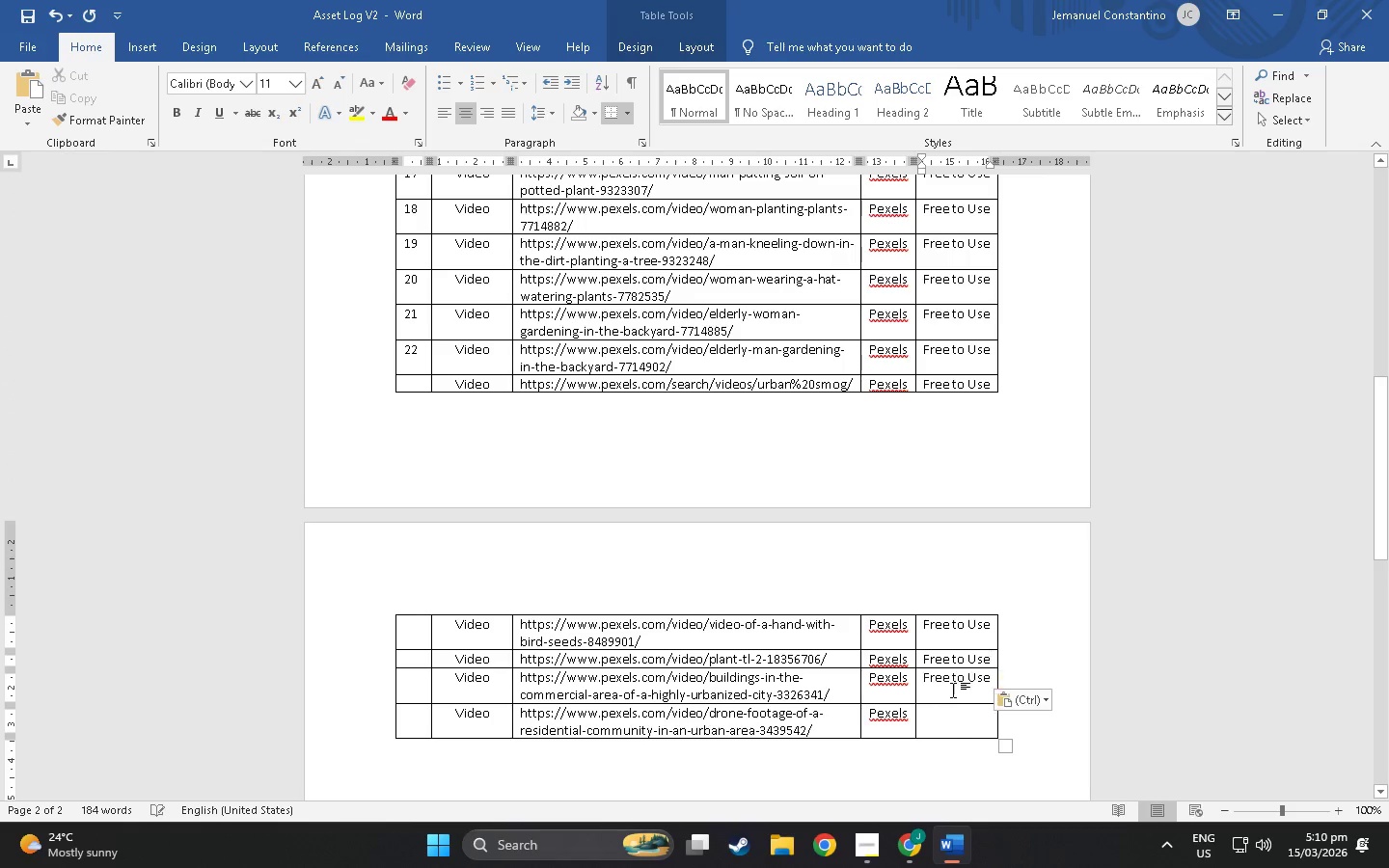 
key(Control+V)
 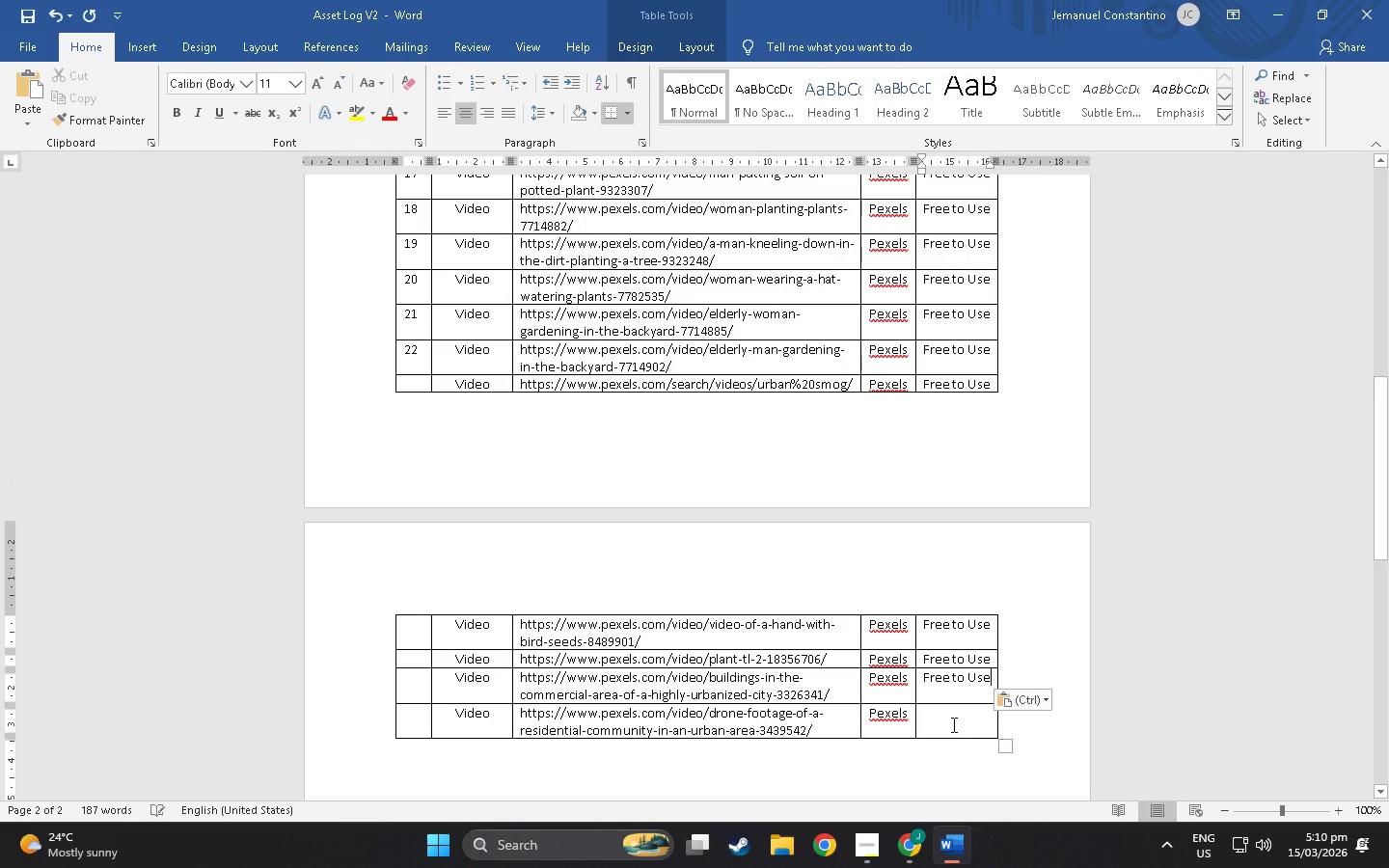 
left_click([952, 724])
 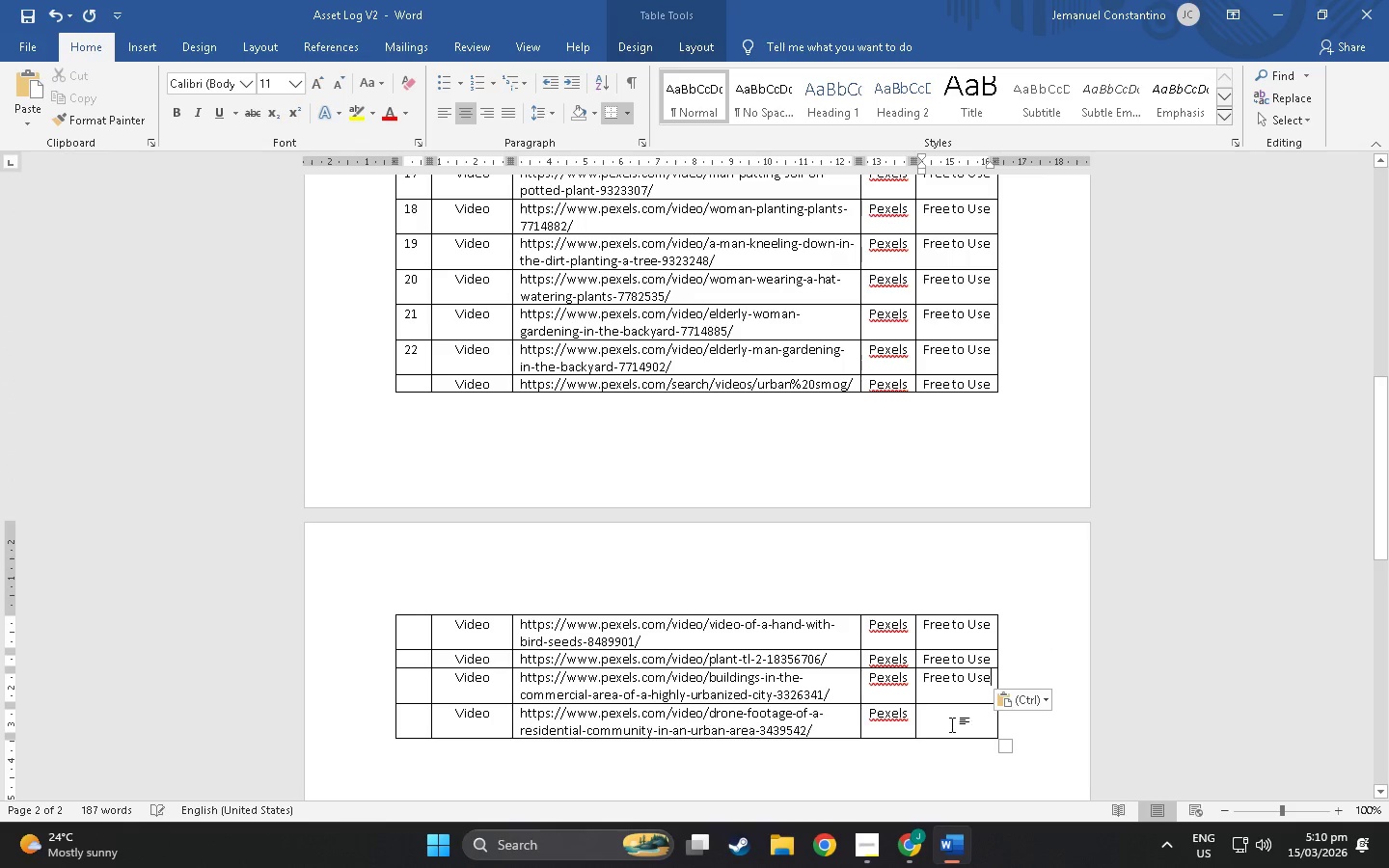 
key(Control+ControlLeft)
 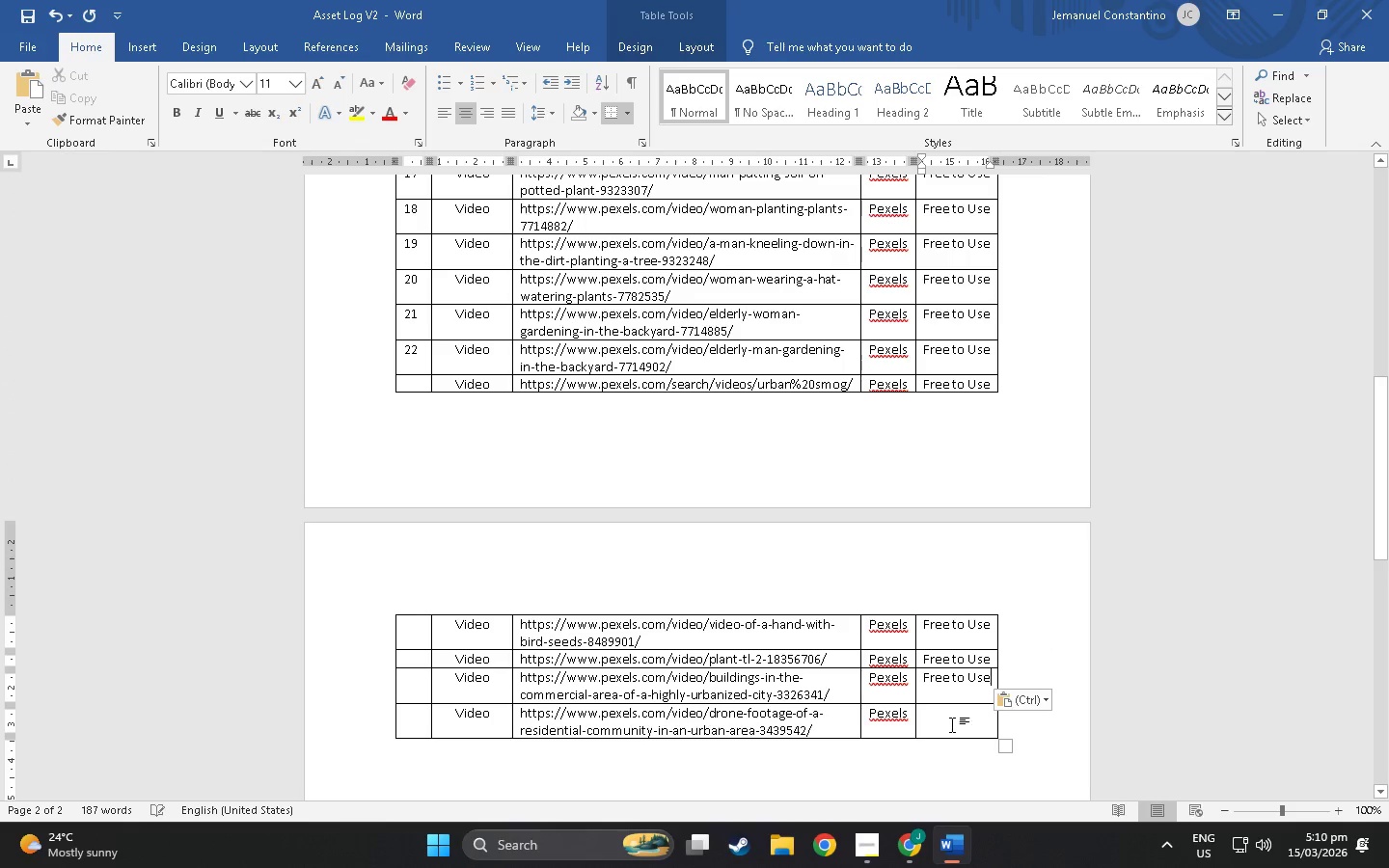 
key(Control+V)
 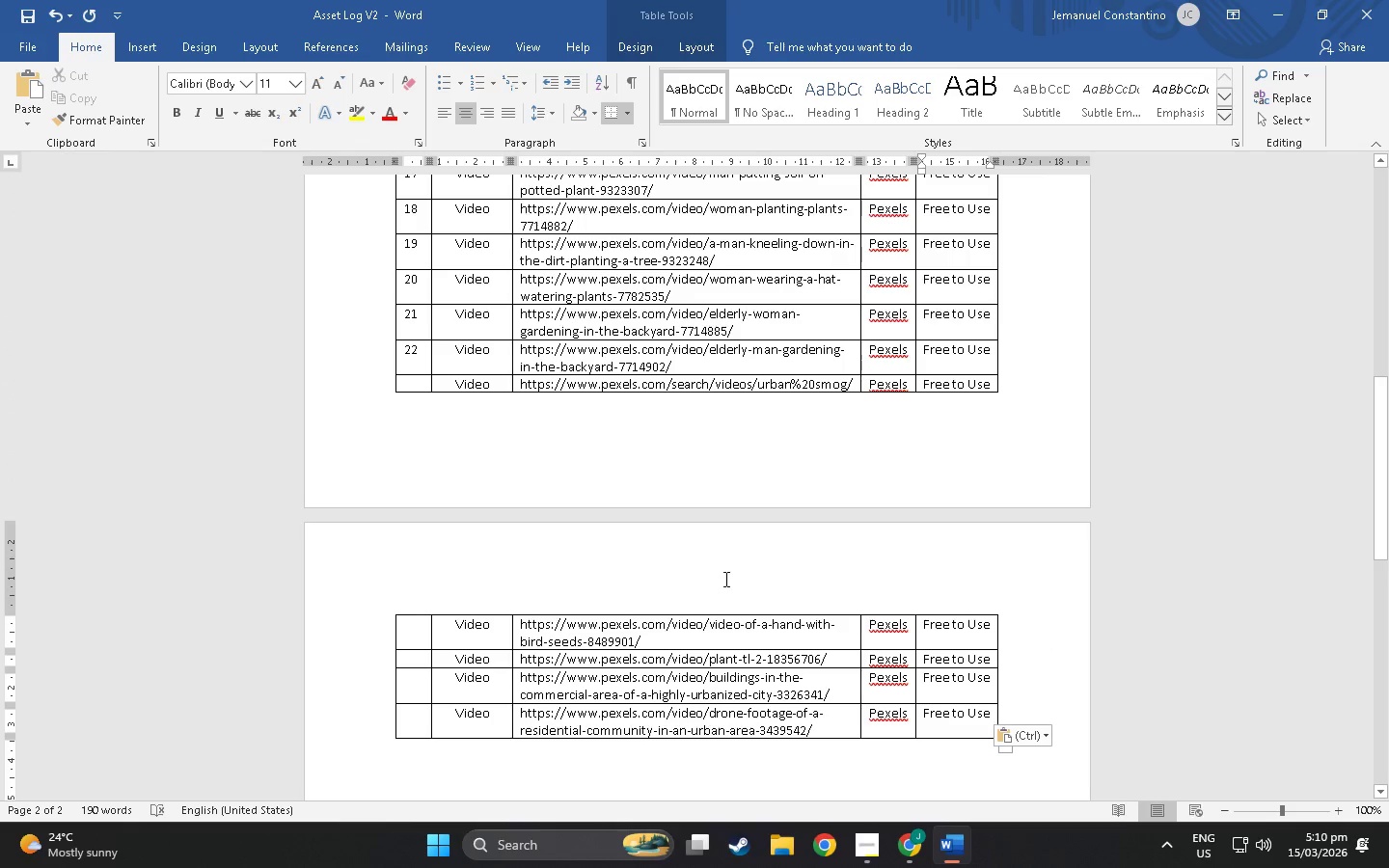 
scroll: coordinate [701, 565], scroll_direction: down, amount: 5.0
 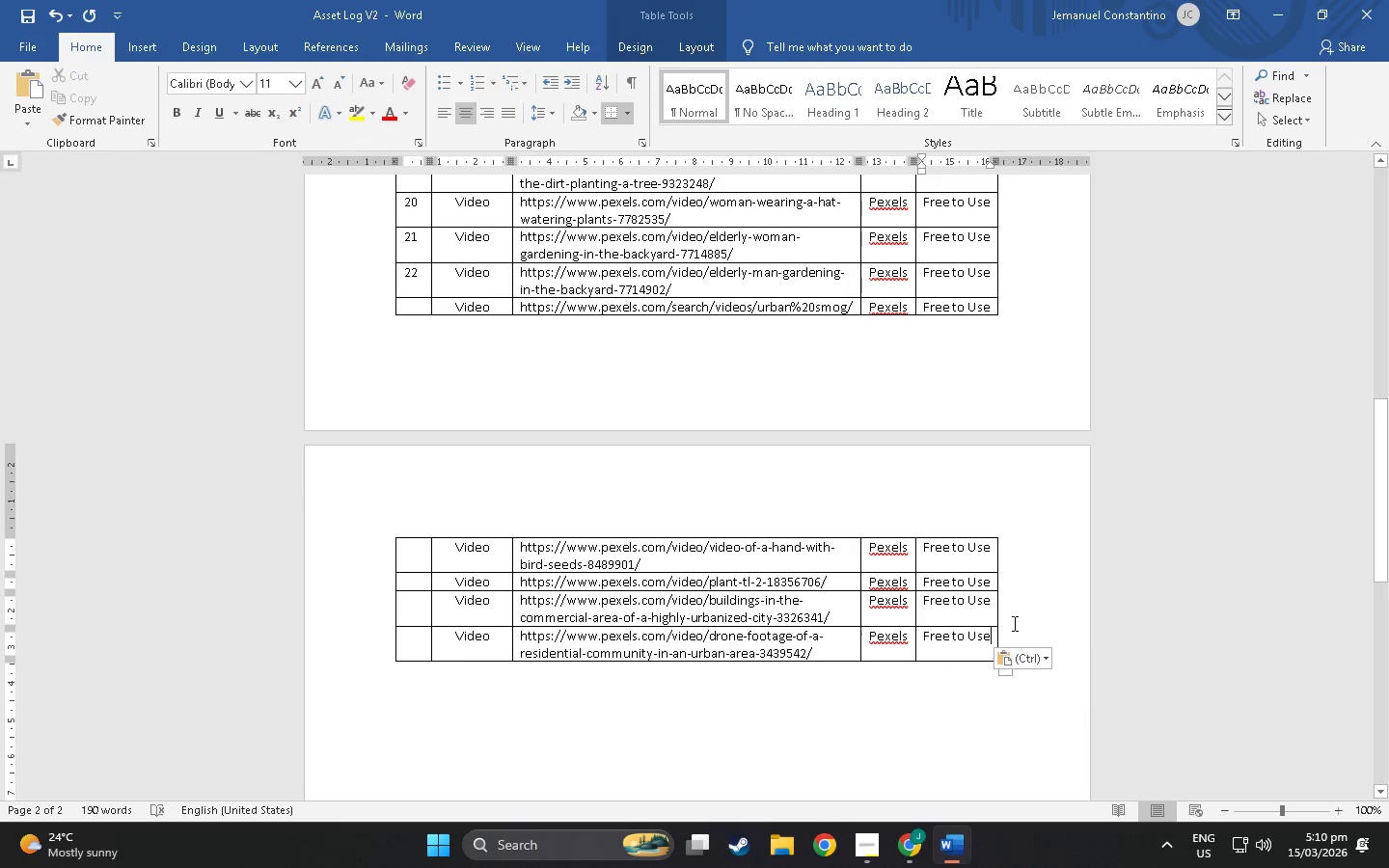 
left_click([1020, 645])
 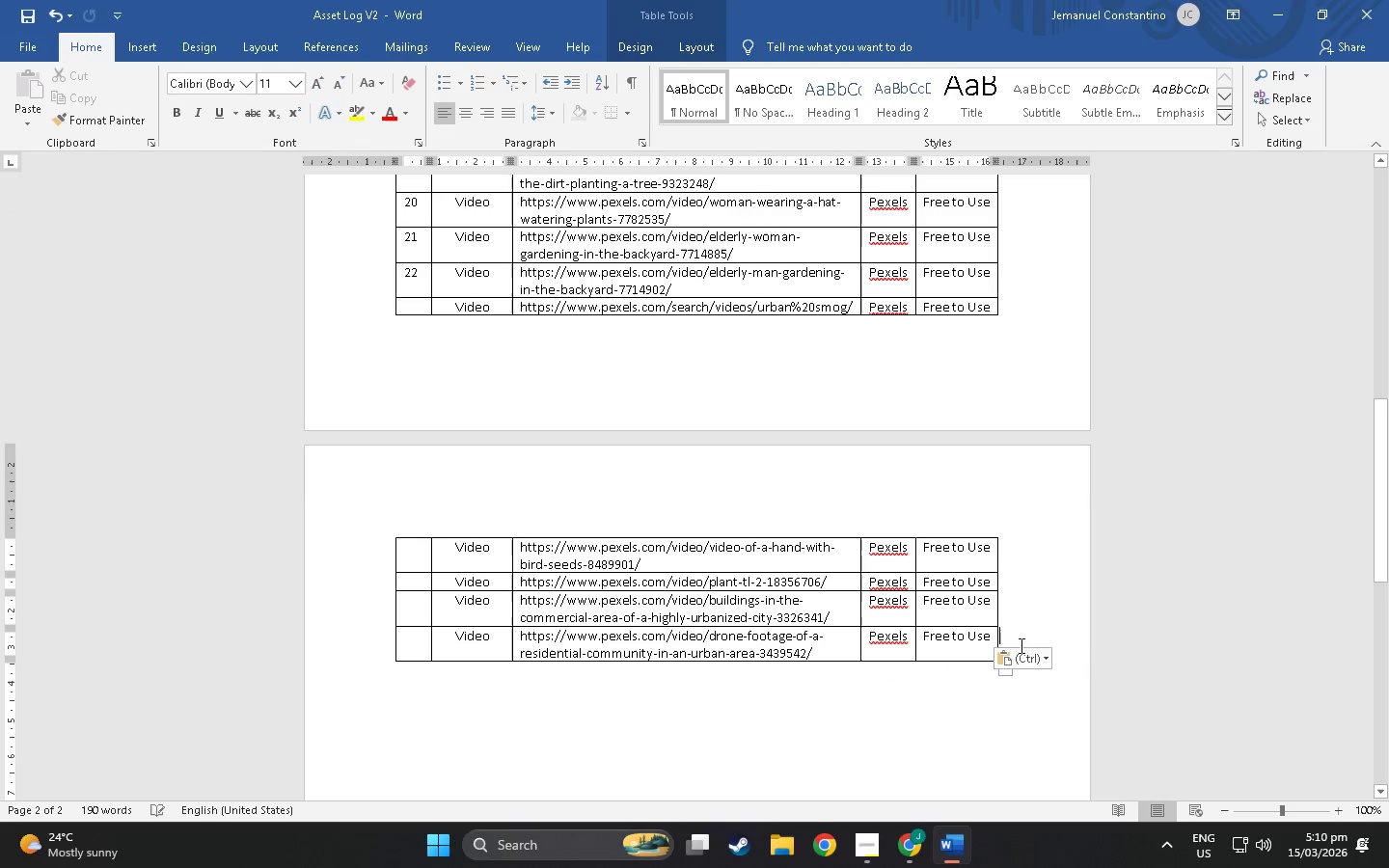 
scroll: coordinate [648, 620], scroll_direction: up, amount: 4.0
 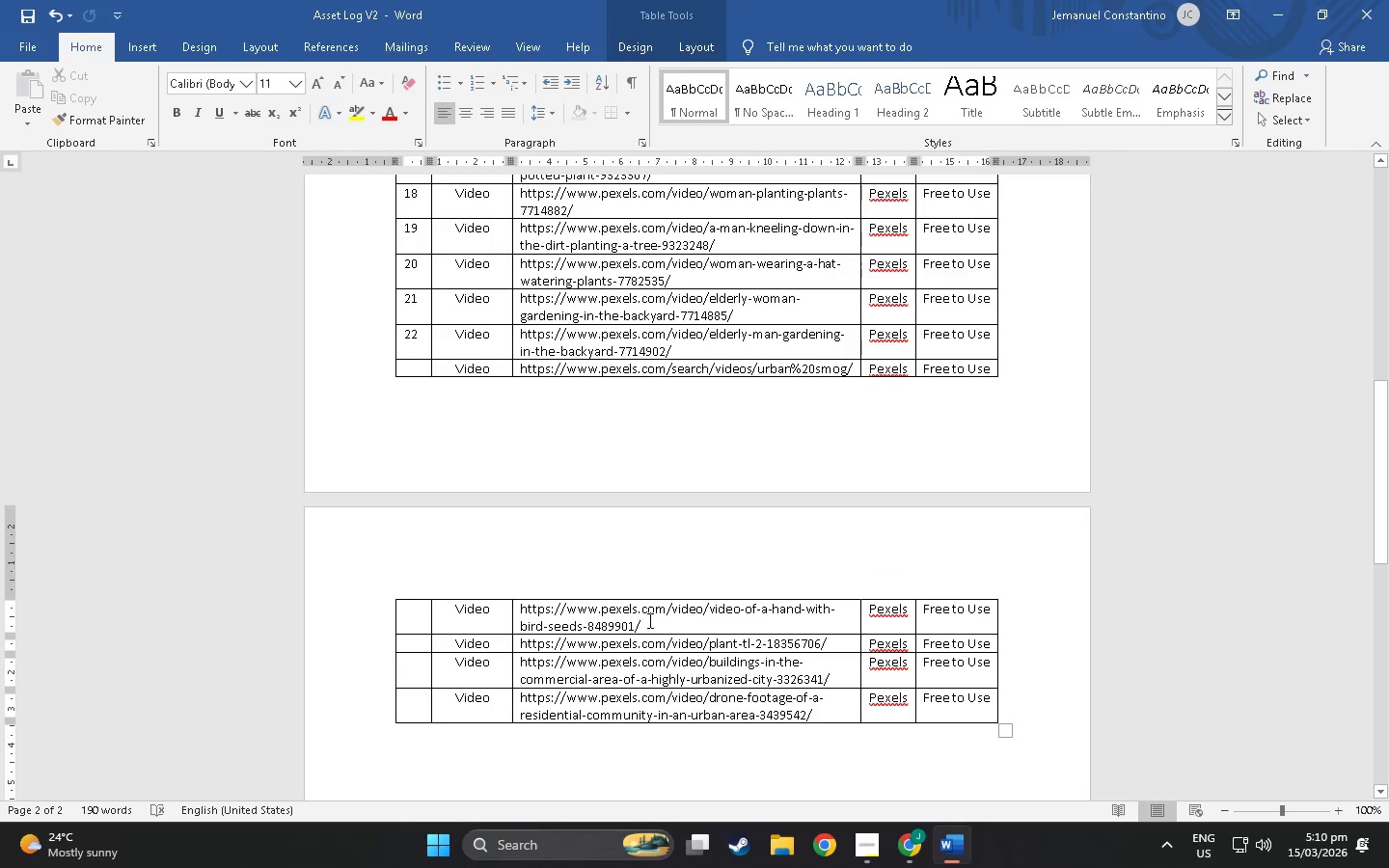 
key(Alt+Tab)
 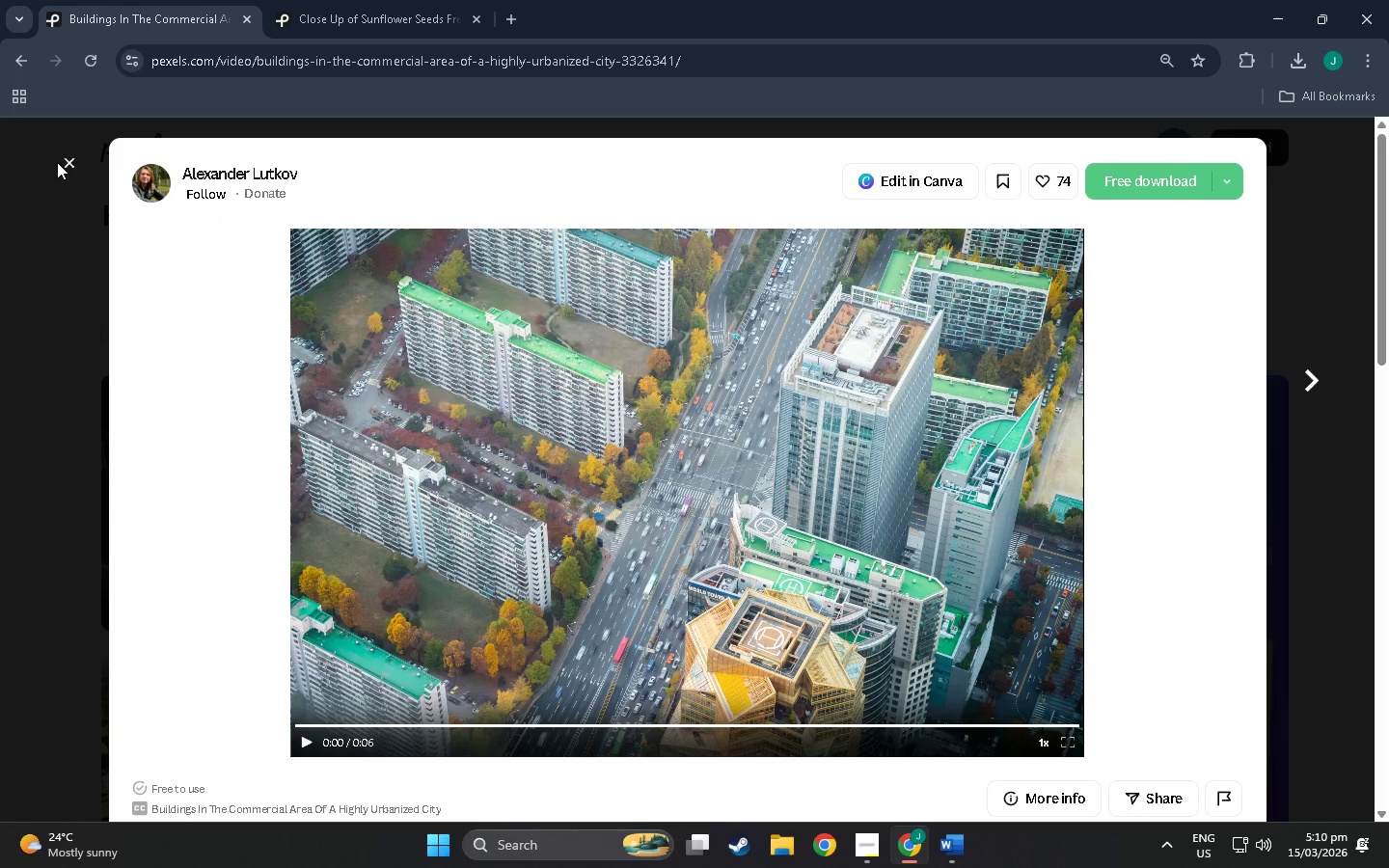 
left_click([65, 162])
 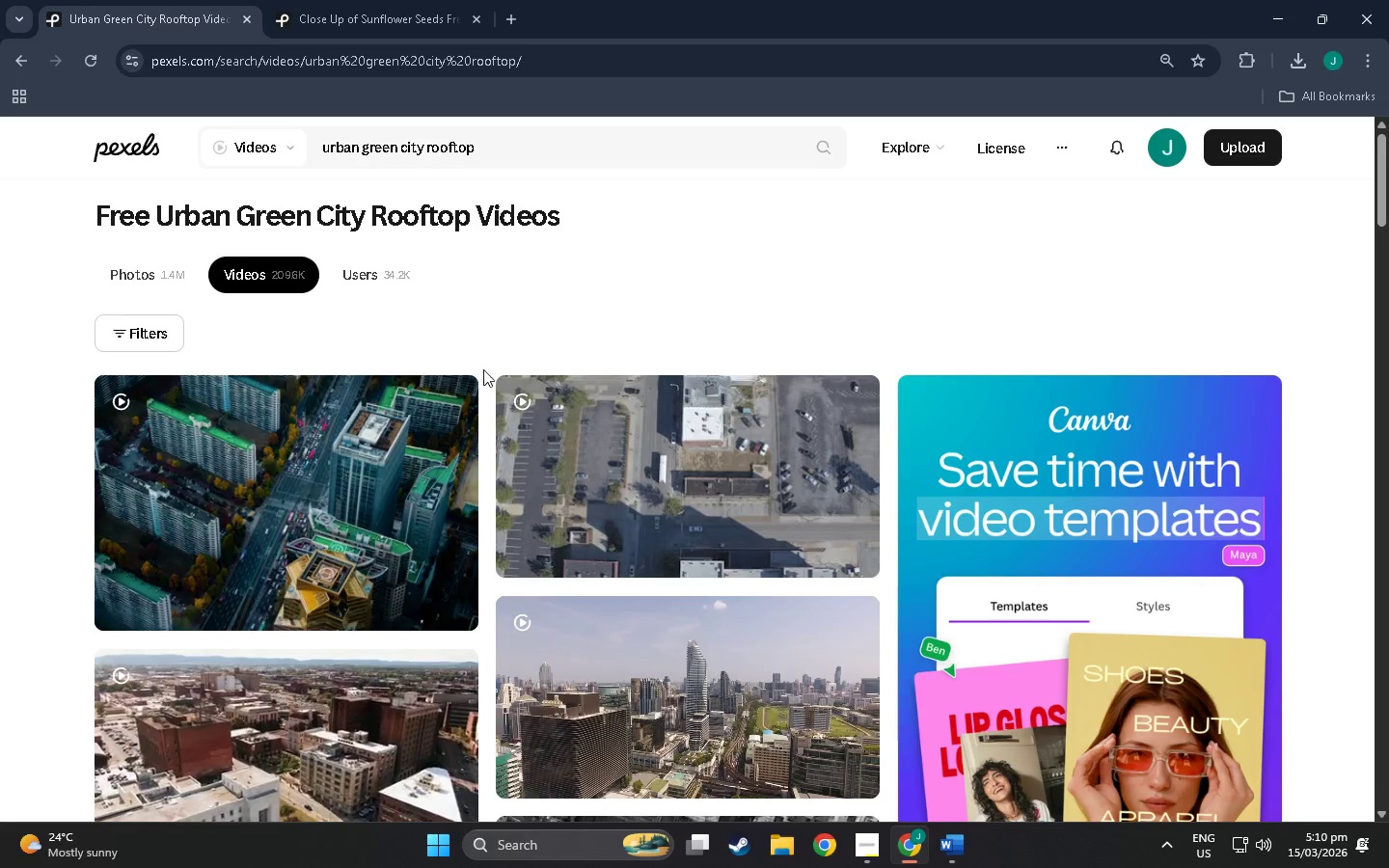 
scroll: coordinate [566, 480], scroll_direction: down, amount: 30.0
 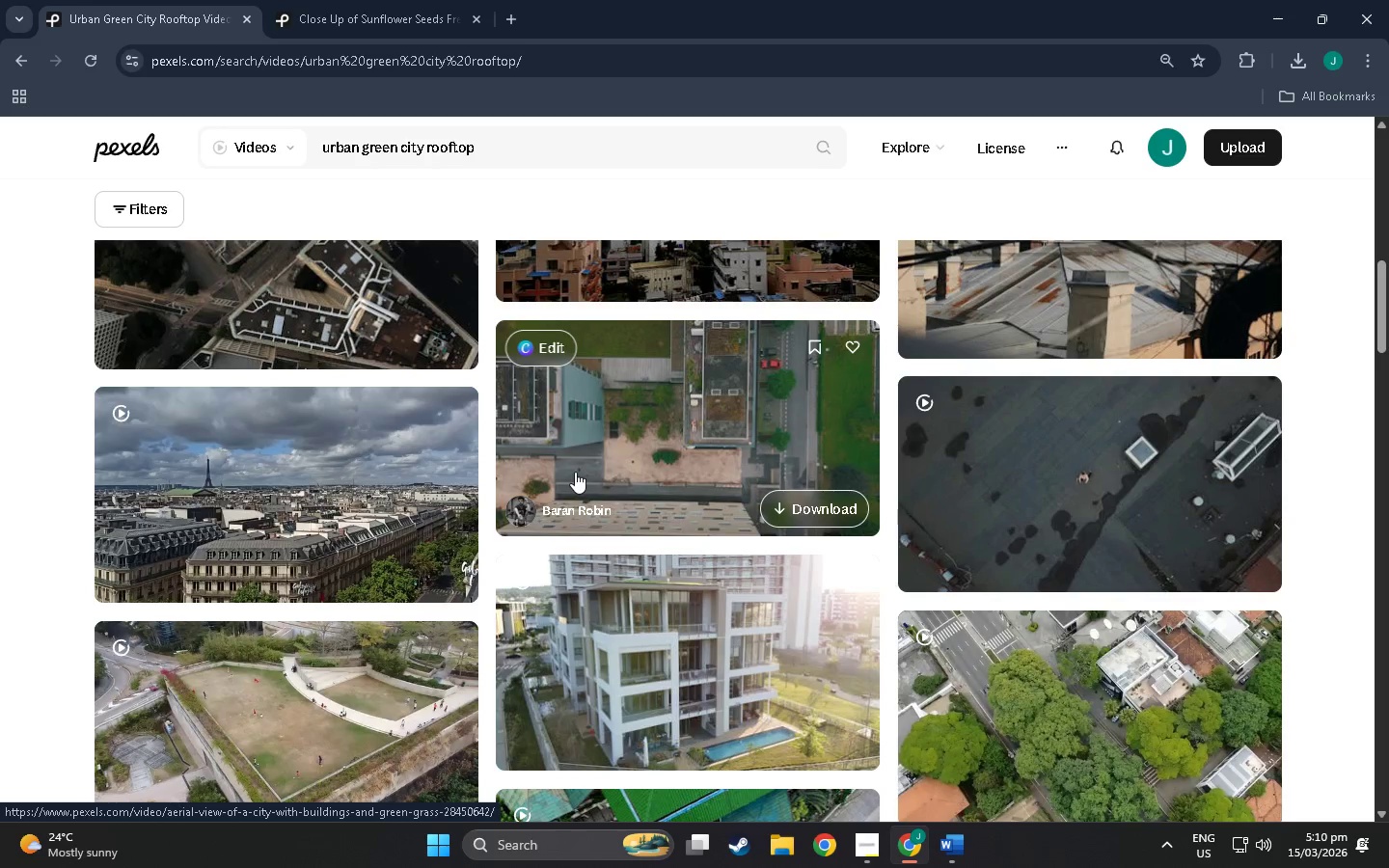 
scroll: coordinate [1045, 516], scroll_direction: down, amount: 21.0
 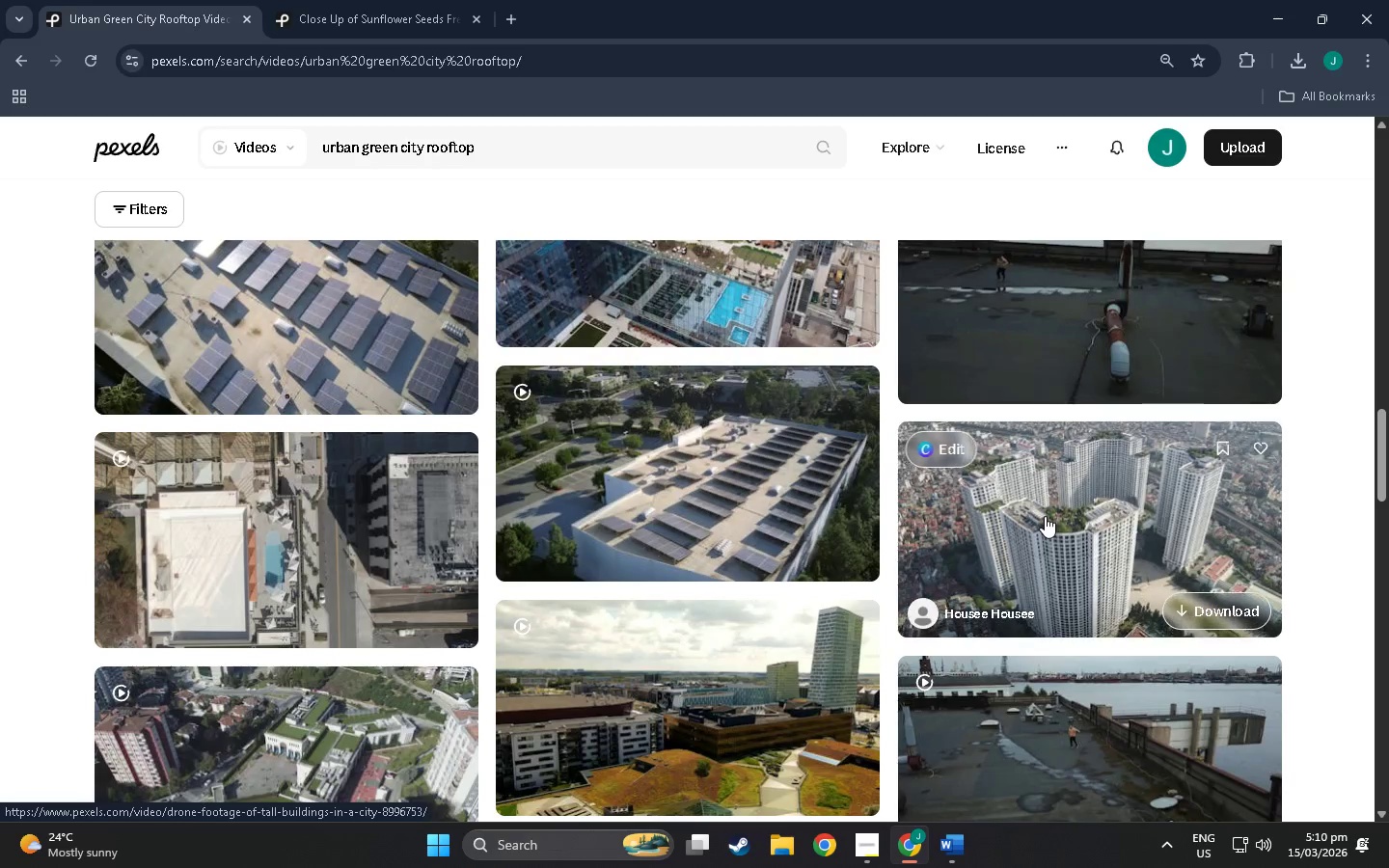 
key(Alt+Tab)
 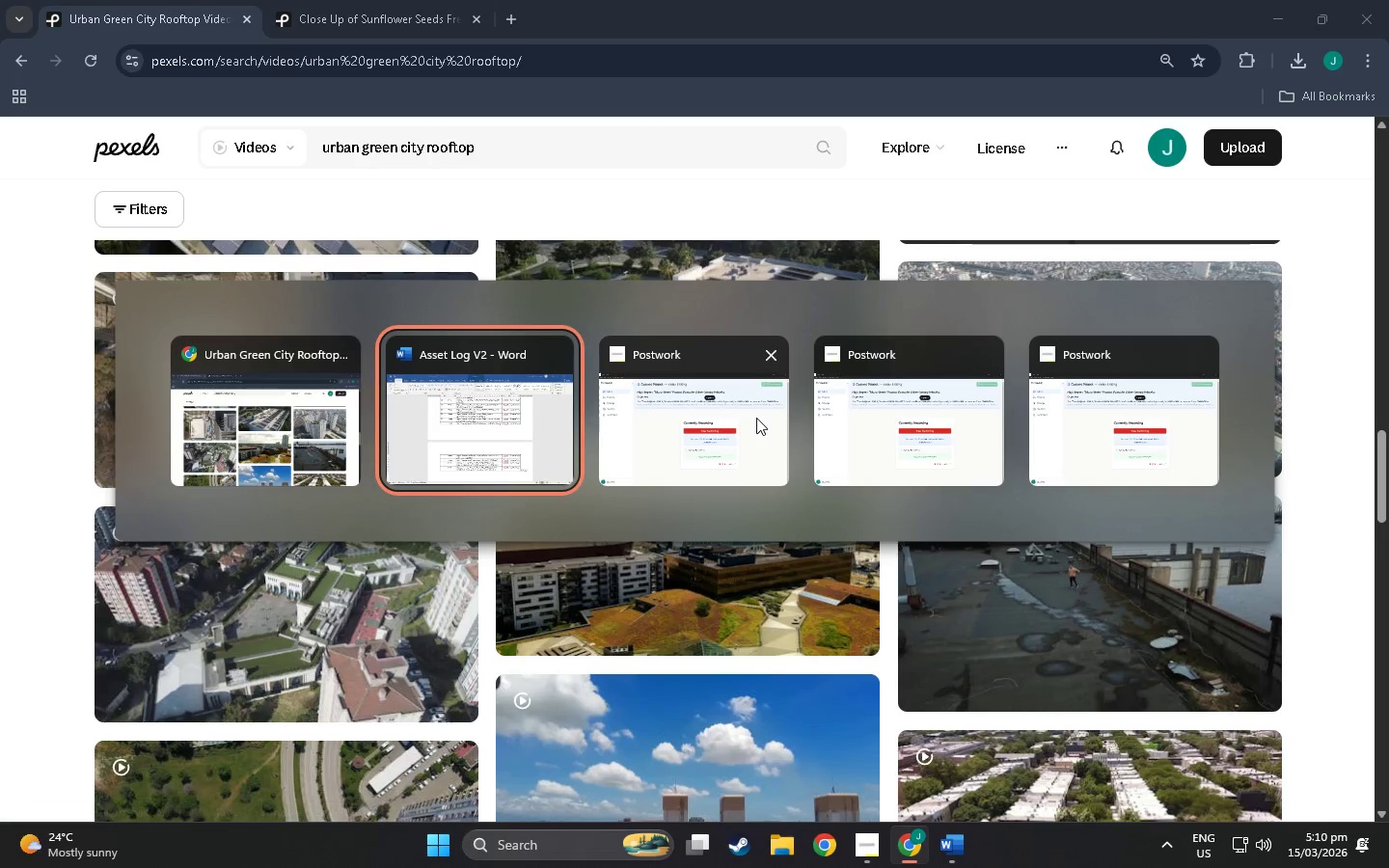 
key(Alt+Tab)